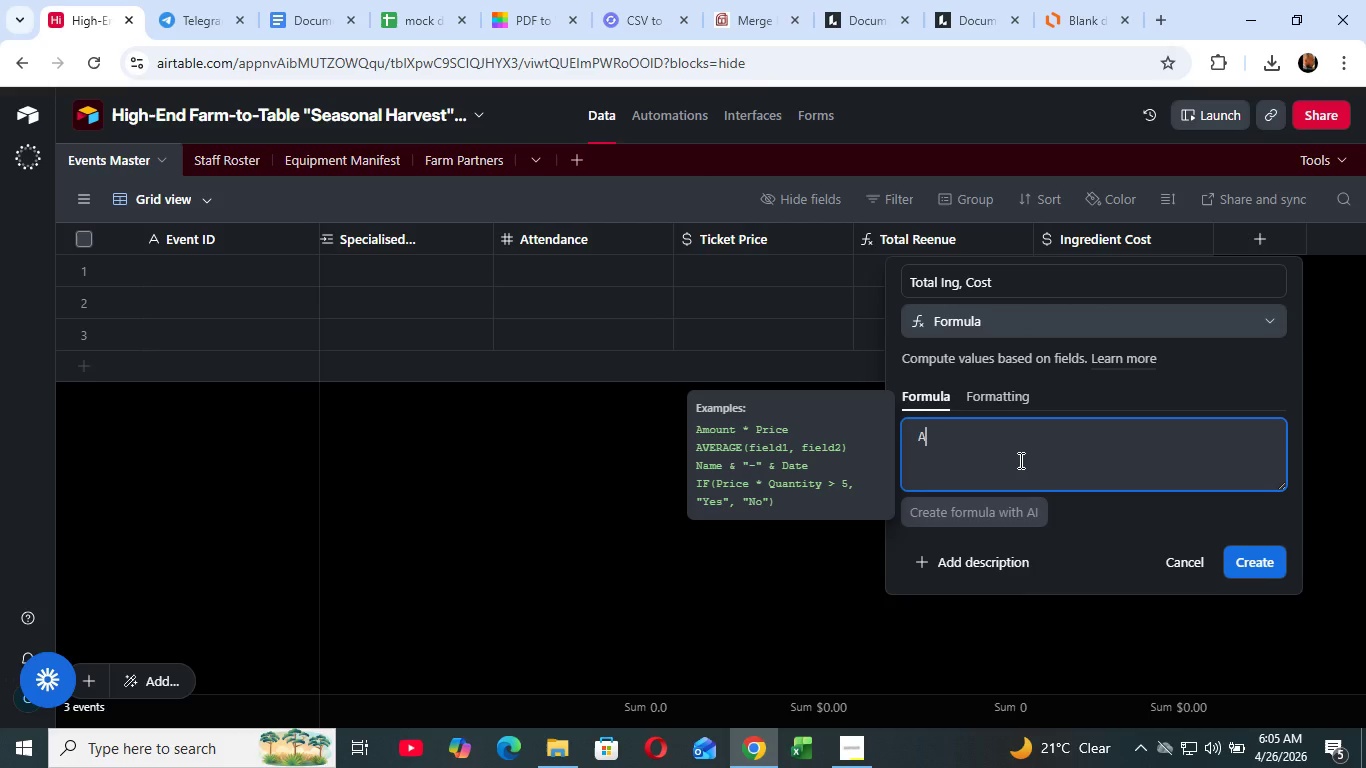 
left_click([1012, 524])
 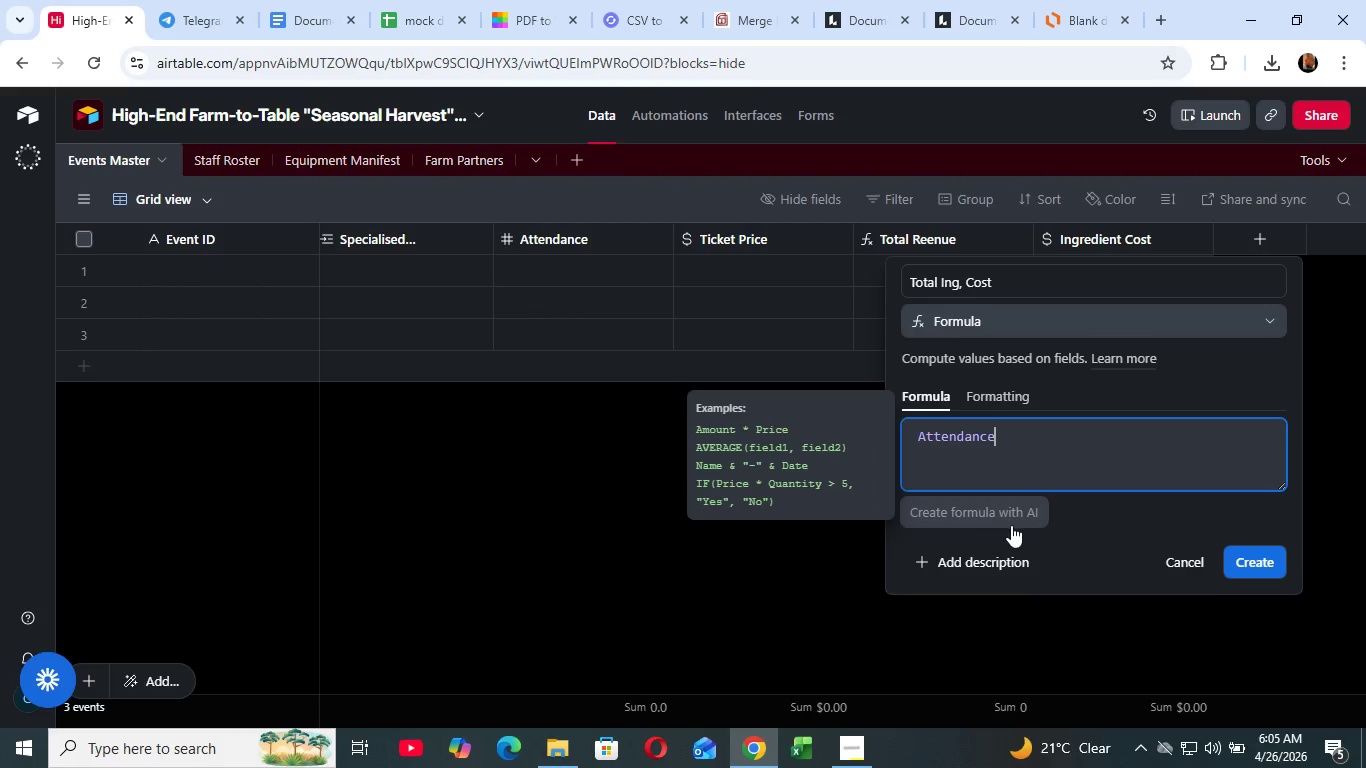 
type( * Ing)
 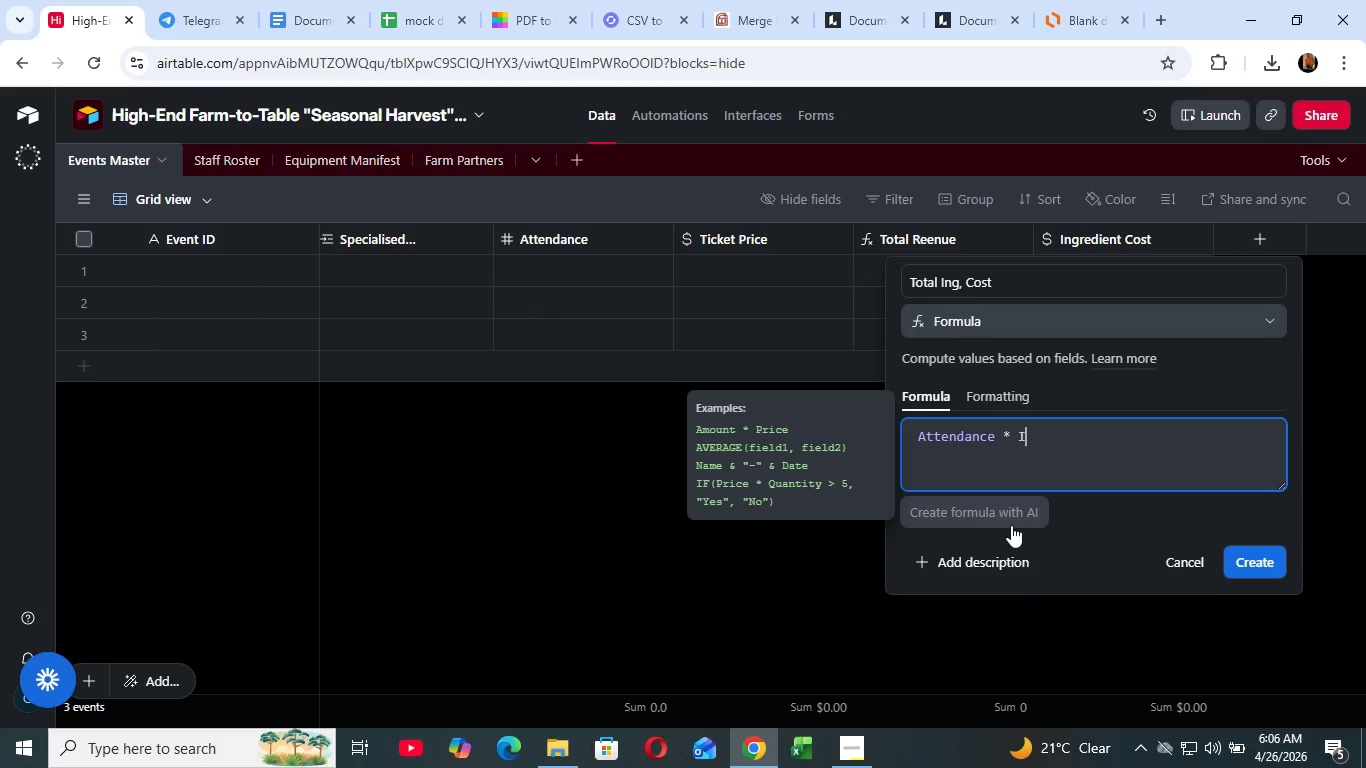 
left_click([1011, 525])
 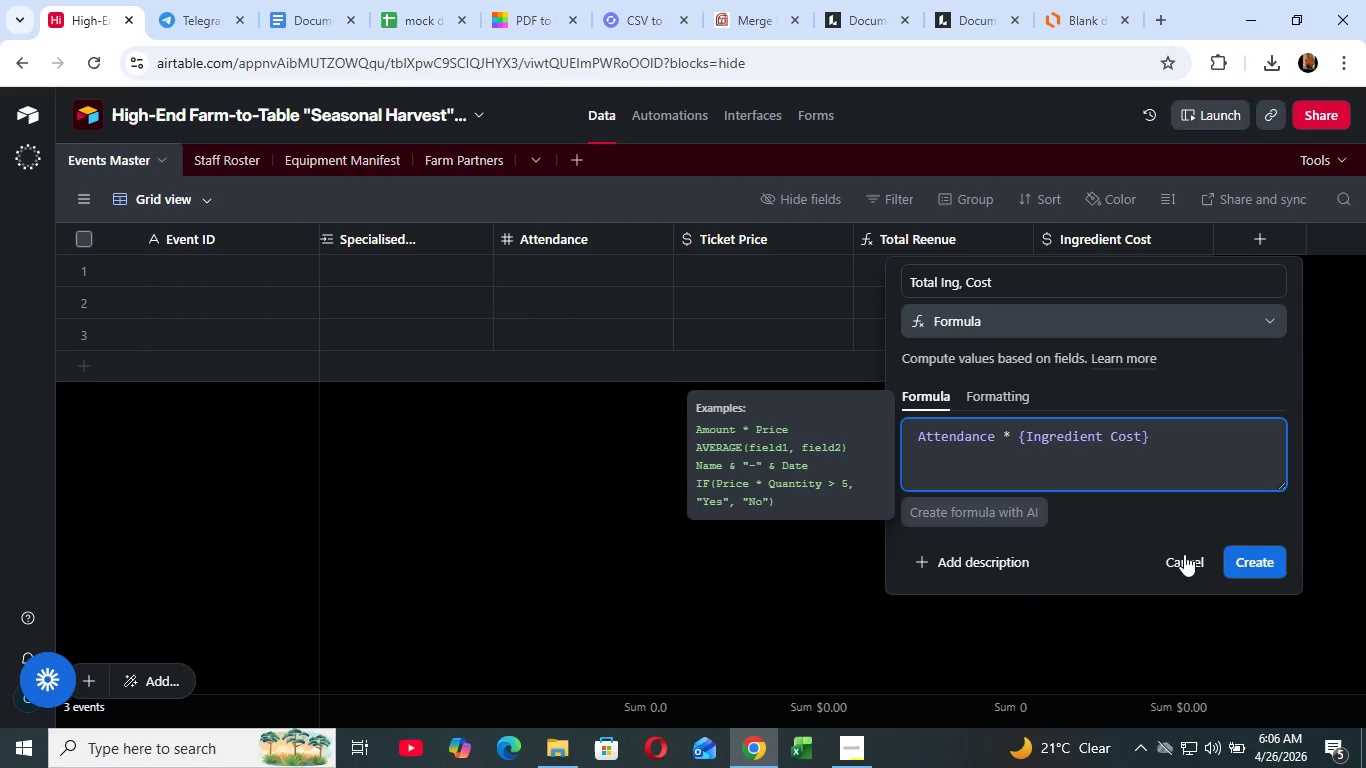 
wait(5.88)
 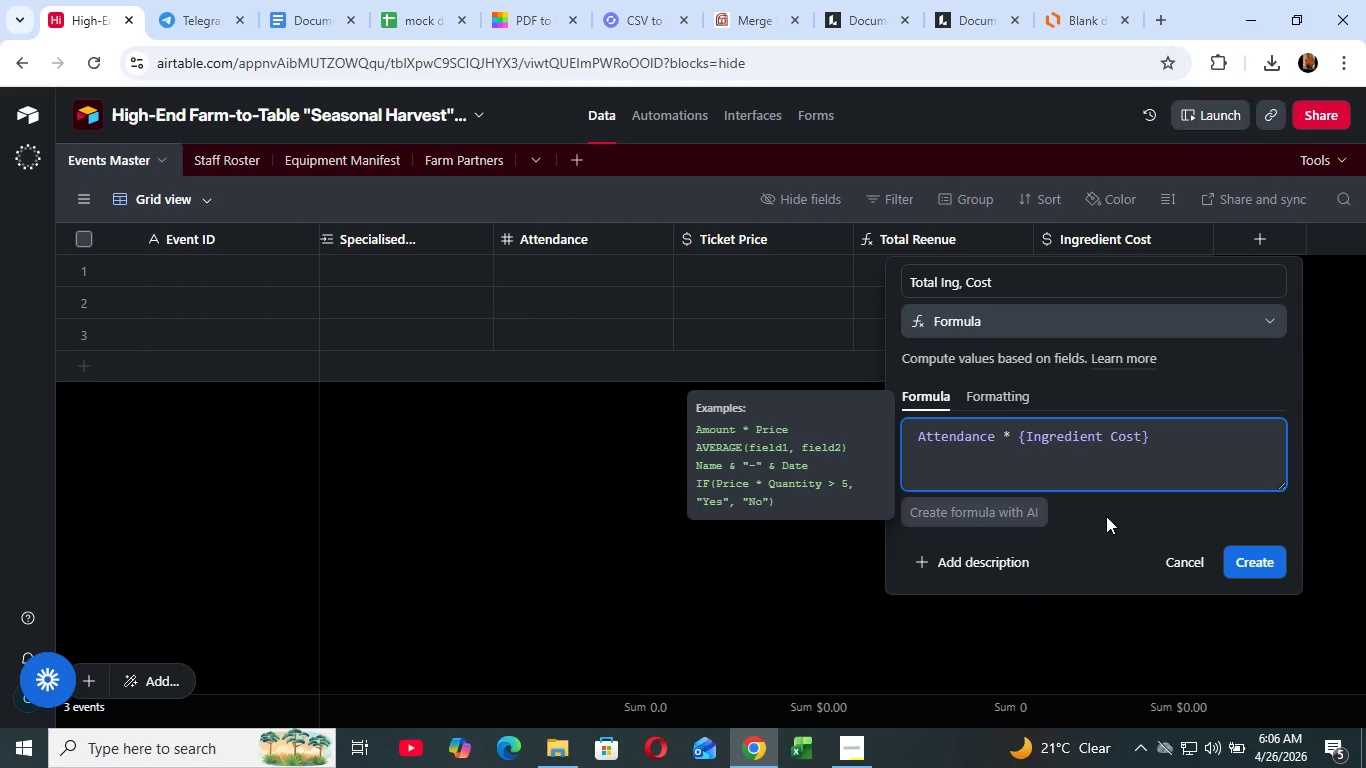 
left_click([1277, 566])
 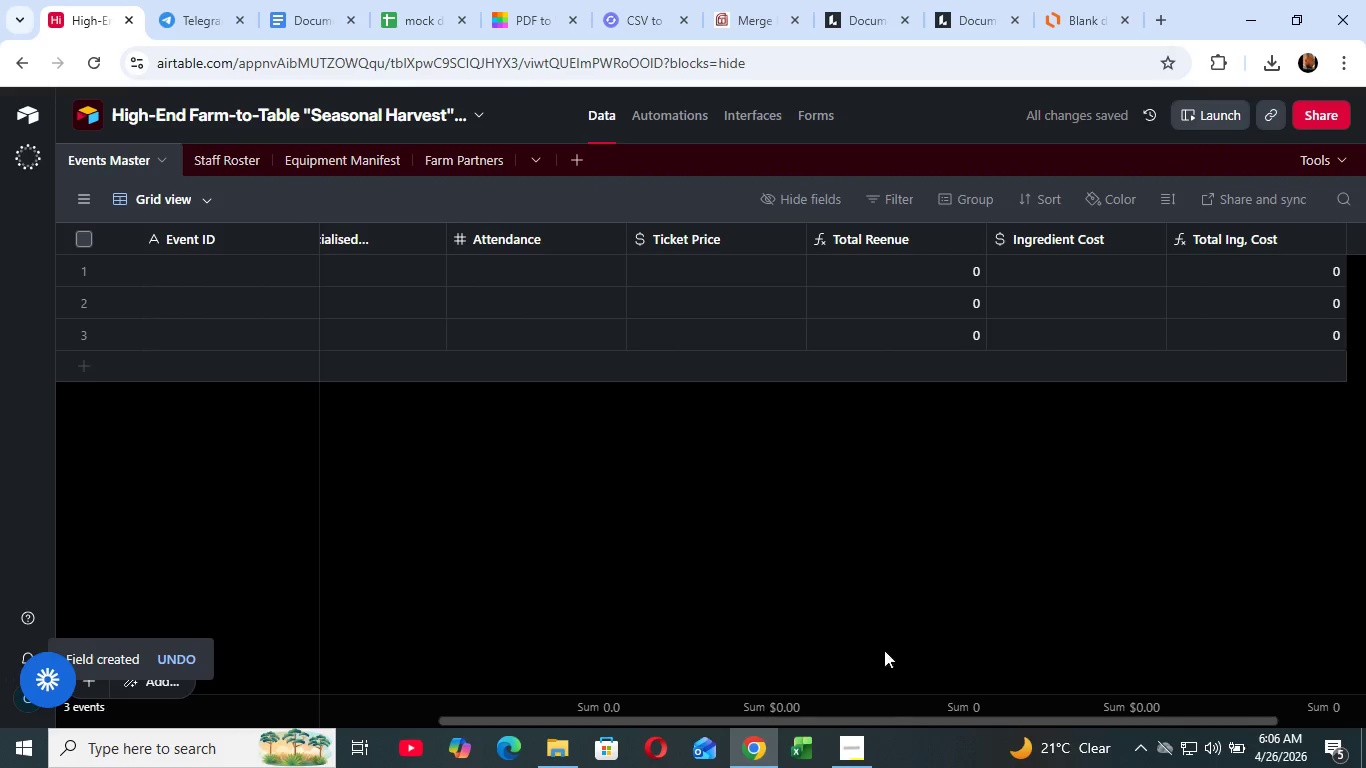 
left_click_drag(start_coordinate=[902, 718], to_coordinate=[1174, 721])
 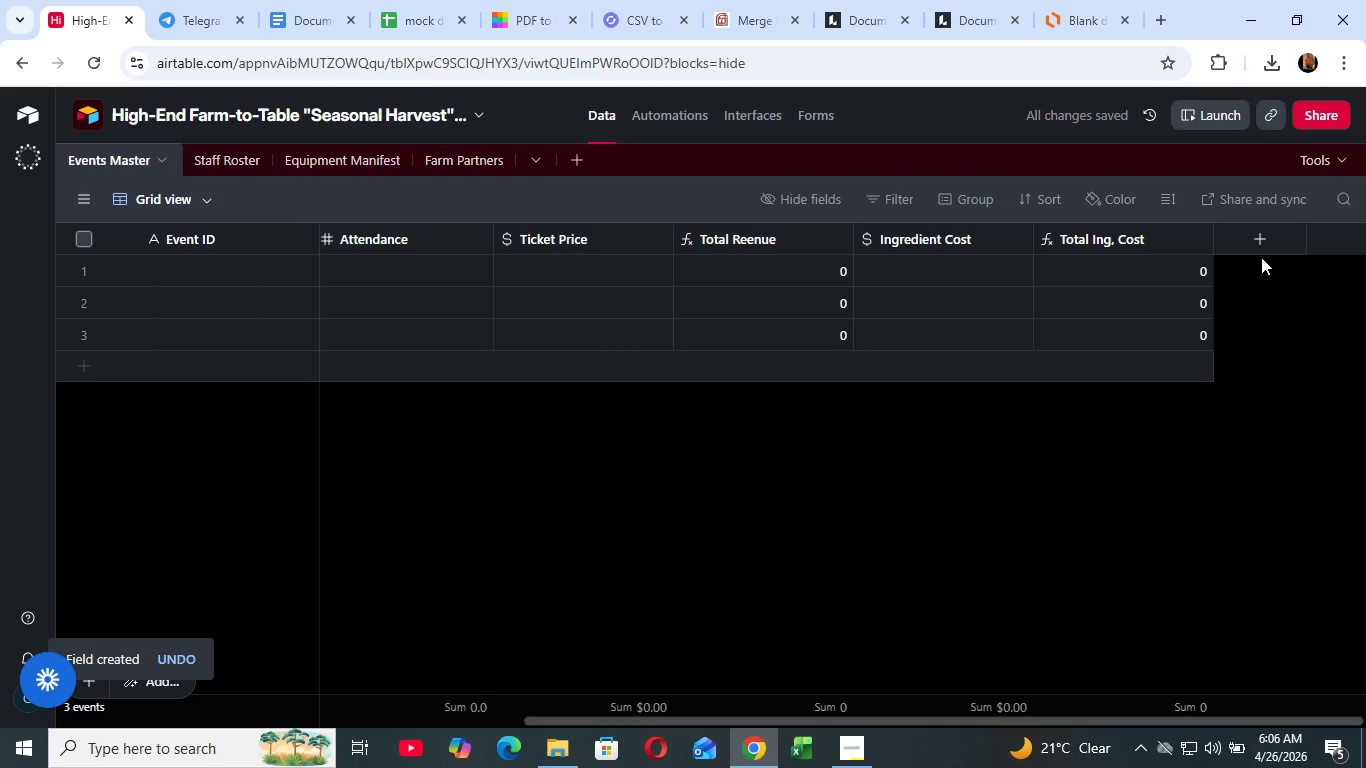 
left_click([1255, 249])
 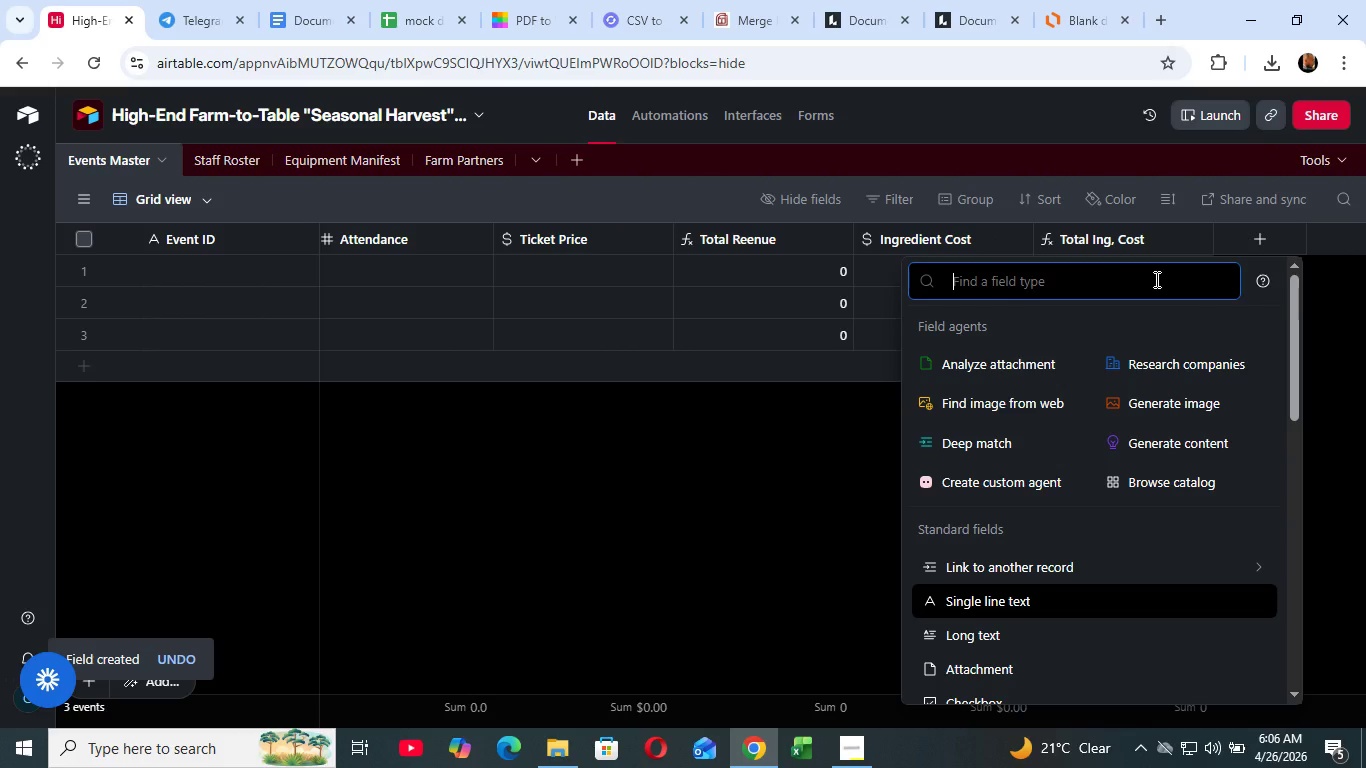 
type(Labour Hours)
 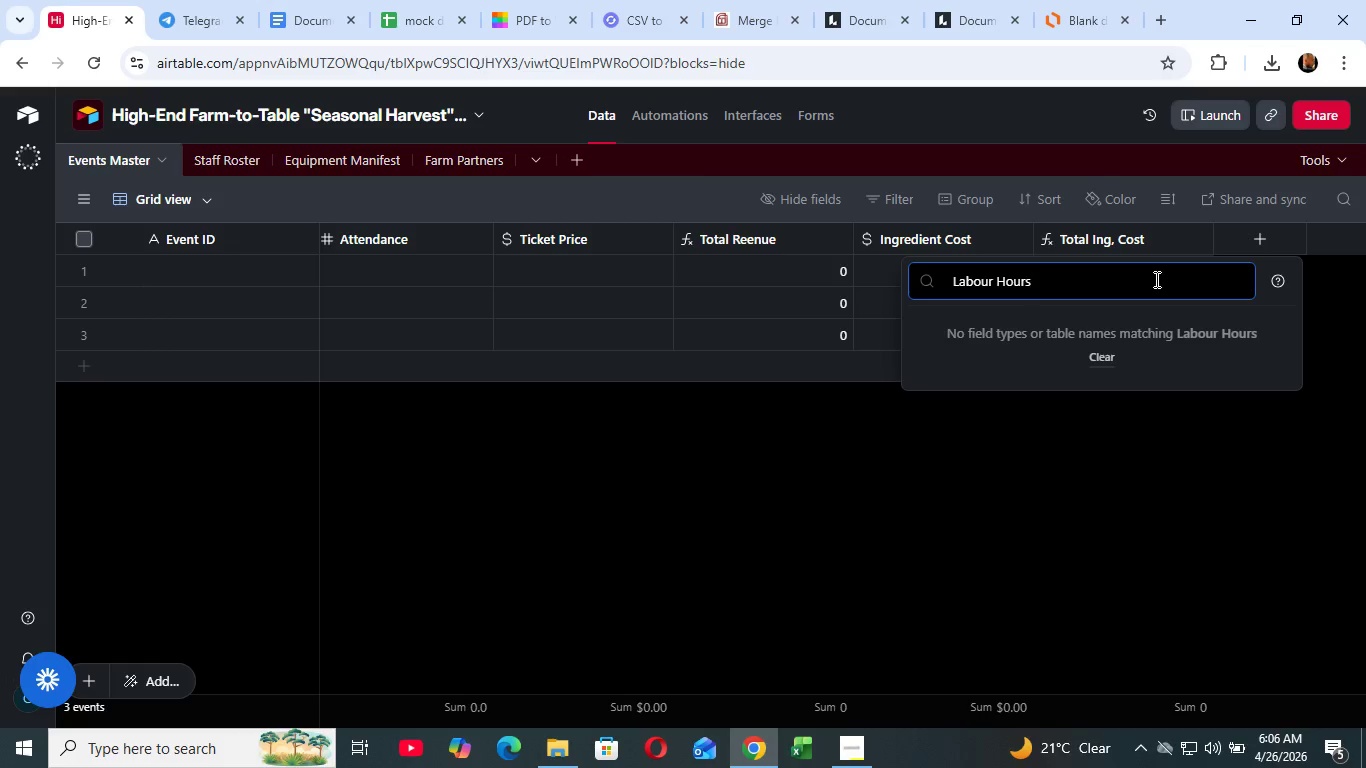 
hold_key(key=ShiftLeft, duration=1.95)
 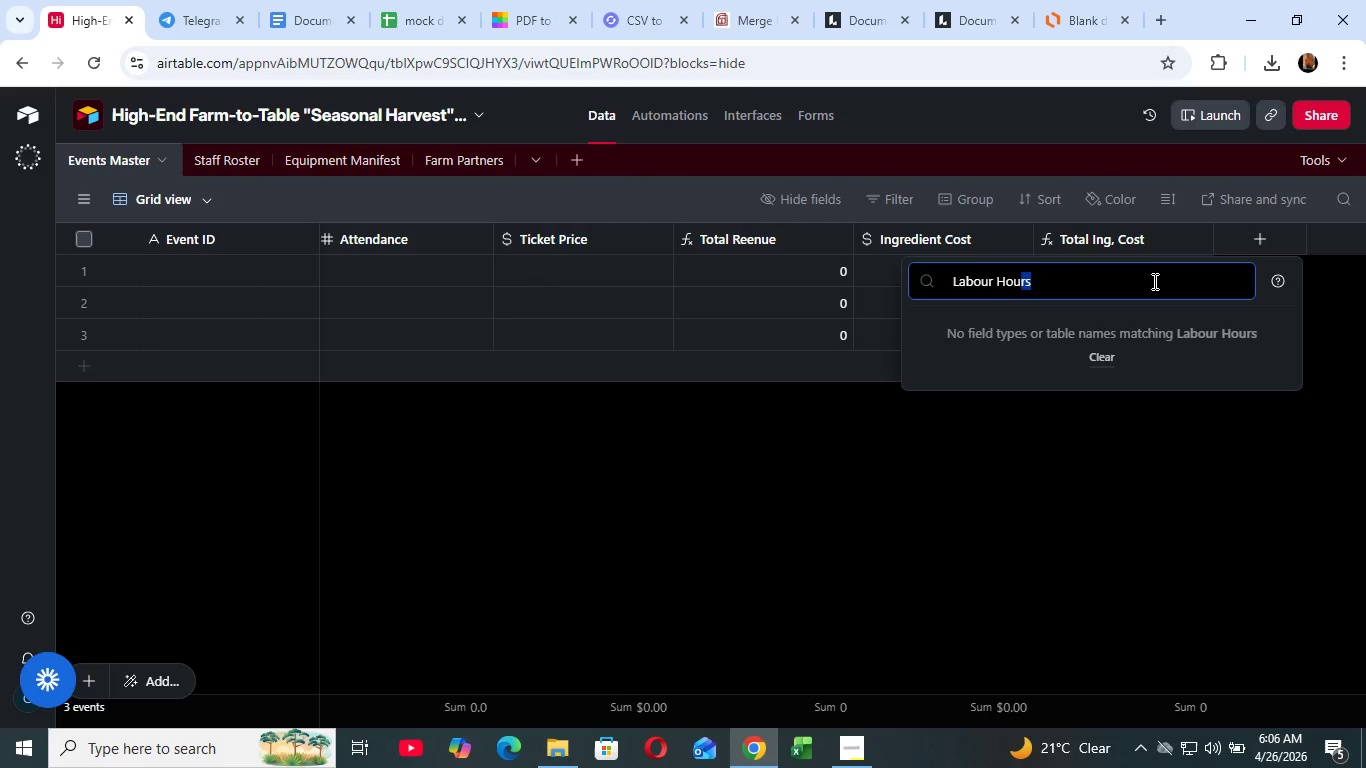 
hold_key(key=ArrowLeft, duration=1.45)
 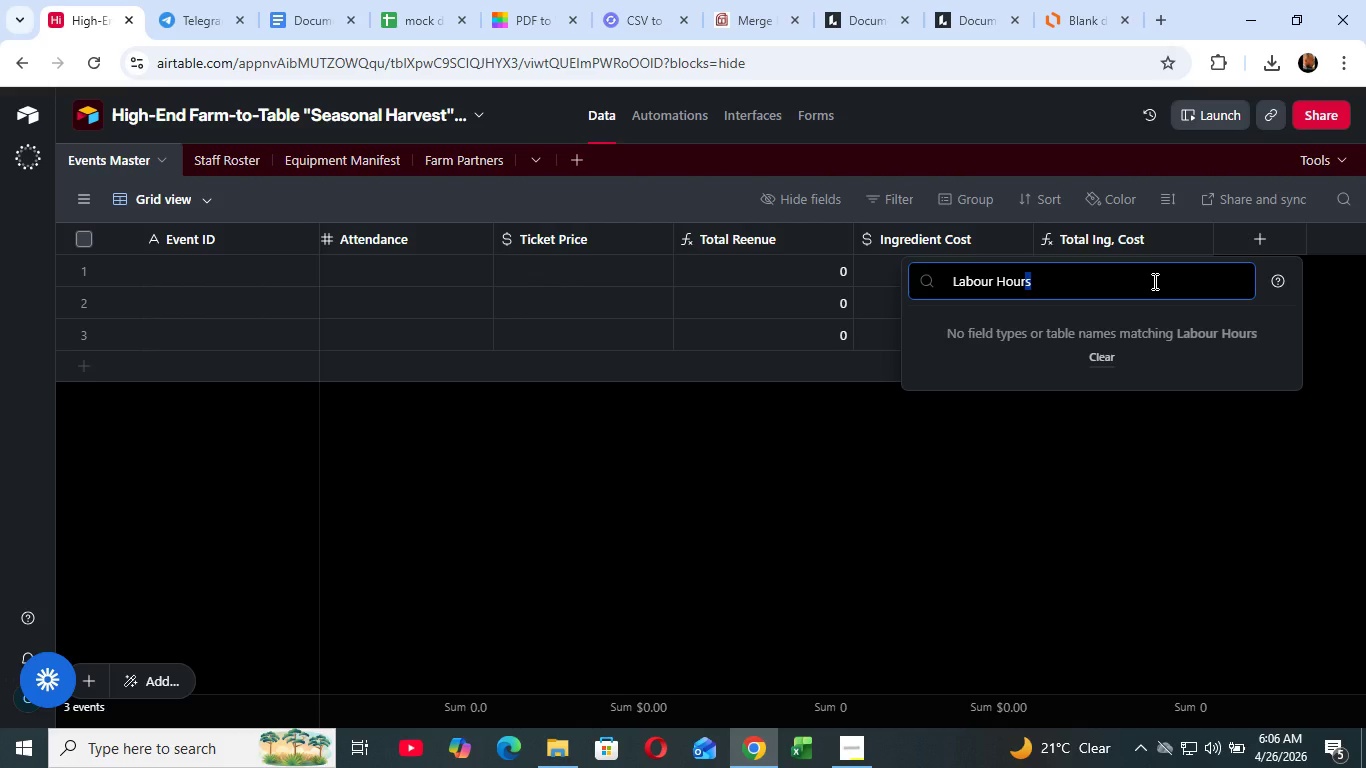 
key(Control+X)
 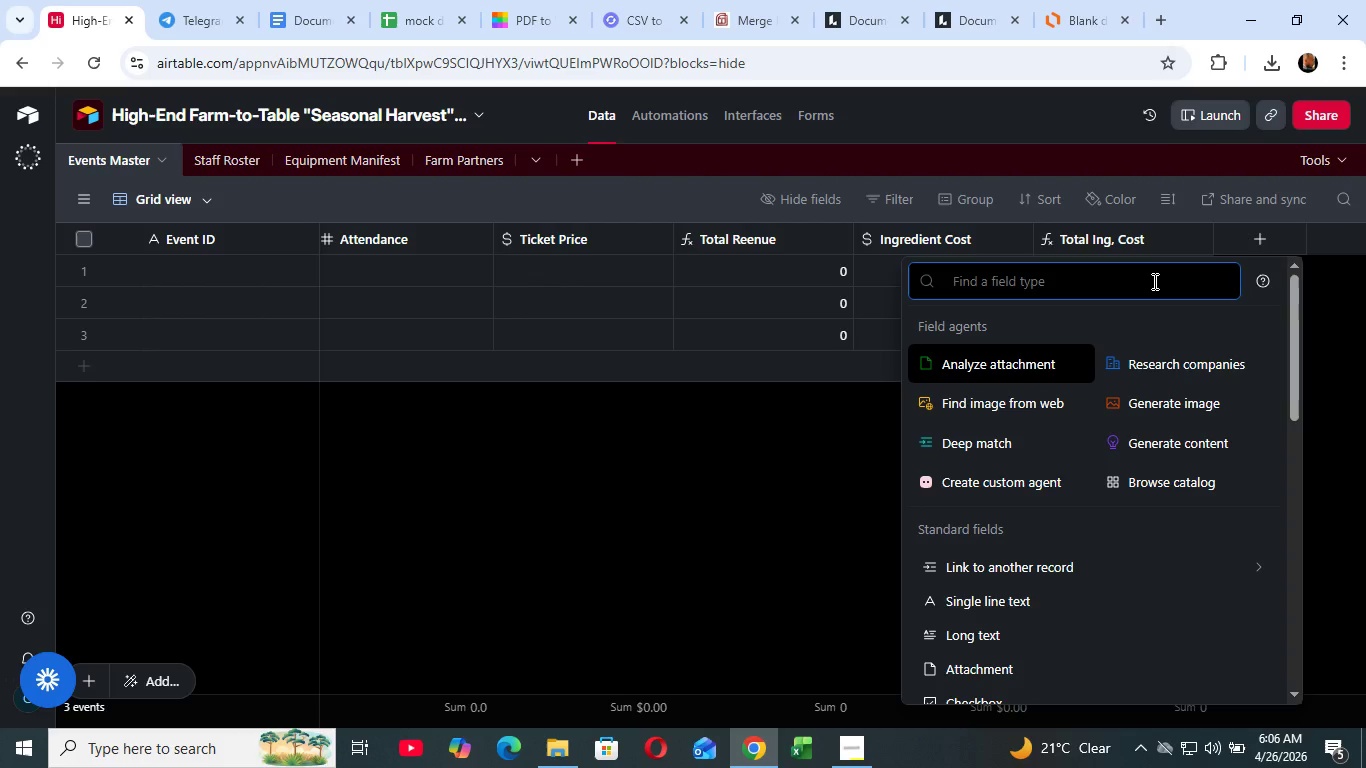 
type(nu)
 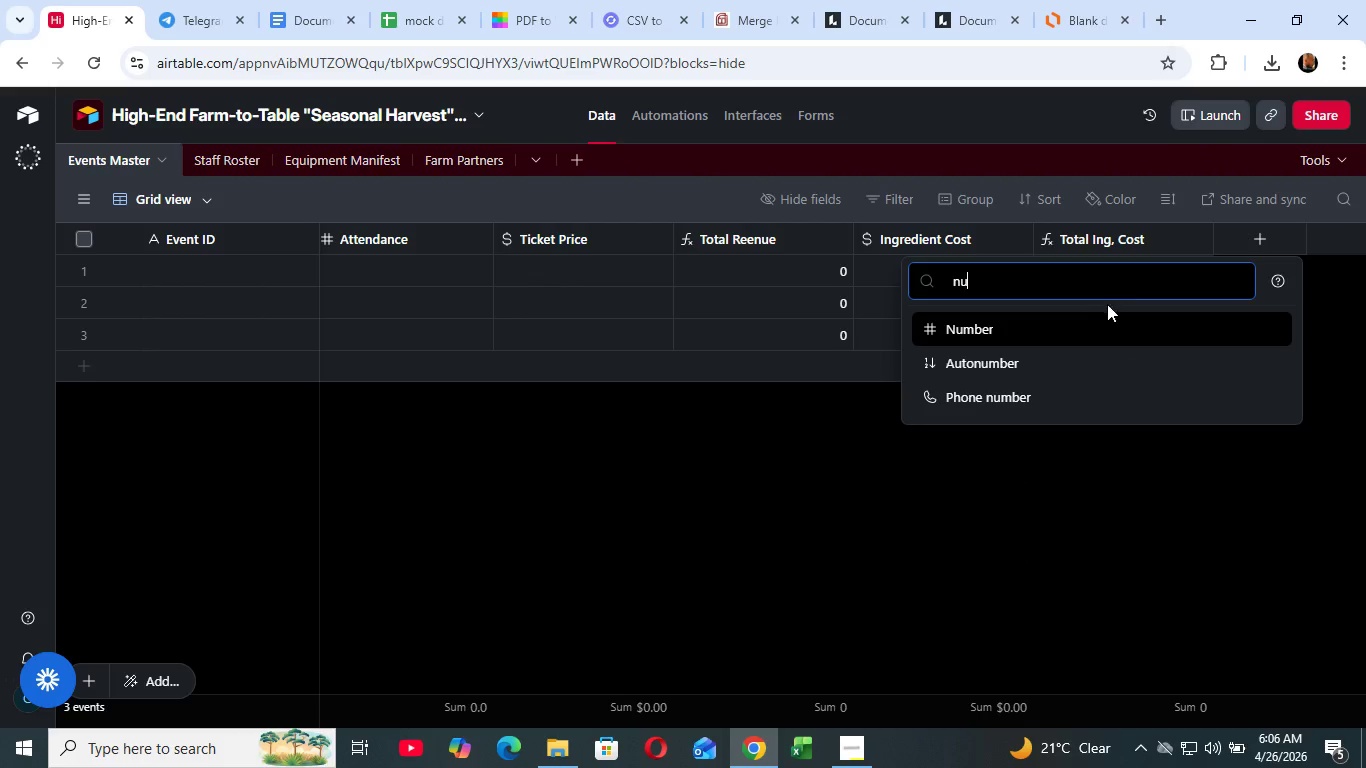 
left_click([1094, 313])
 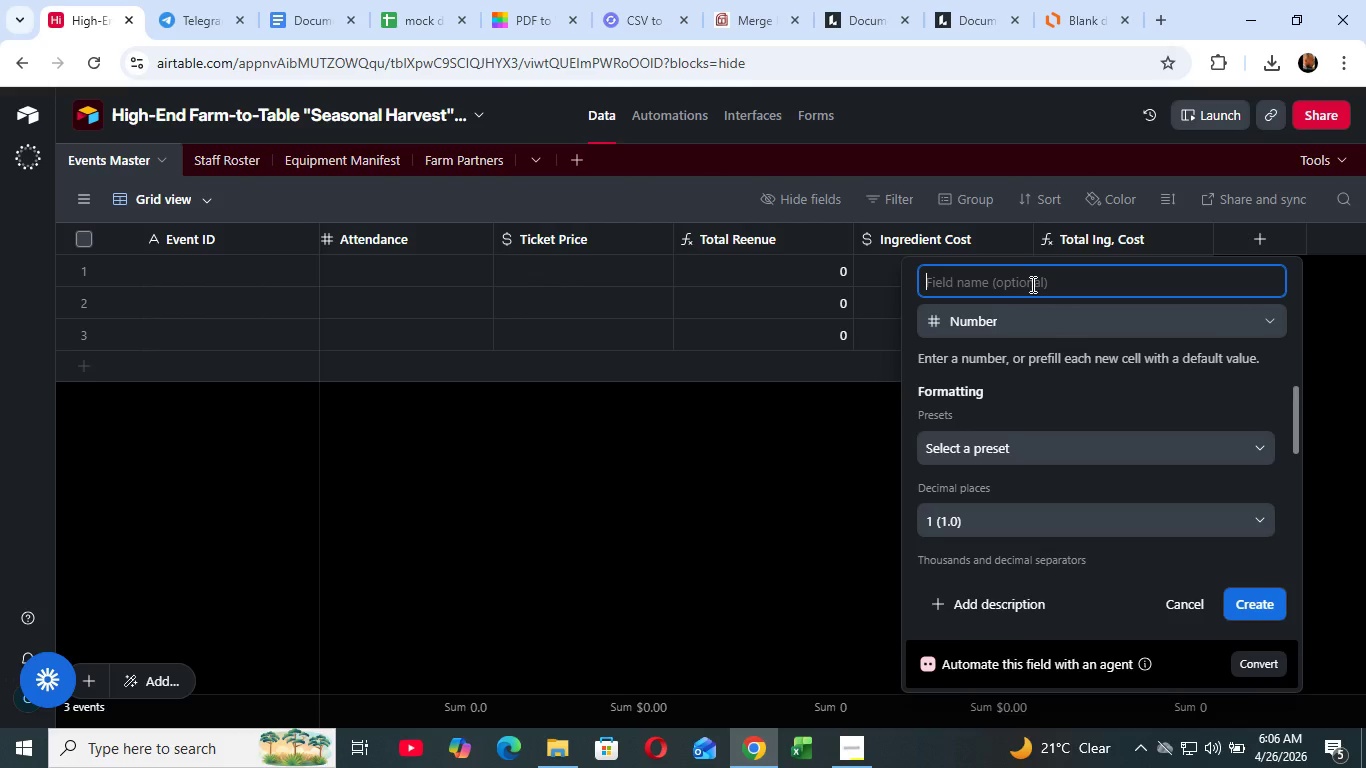 
key(Control+V)
 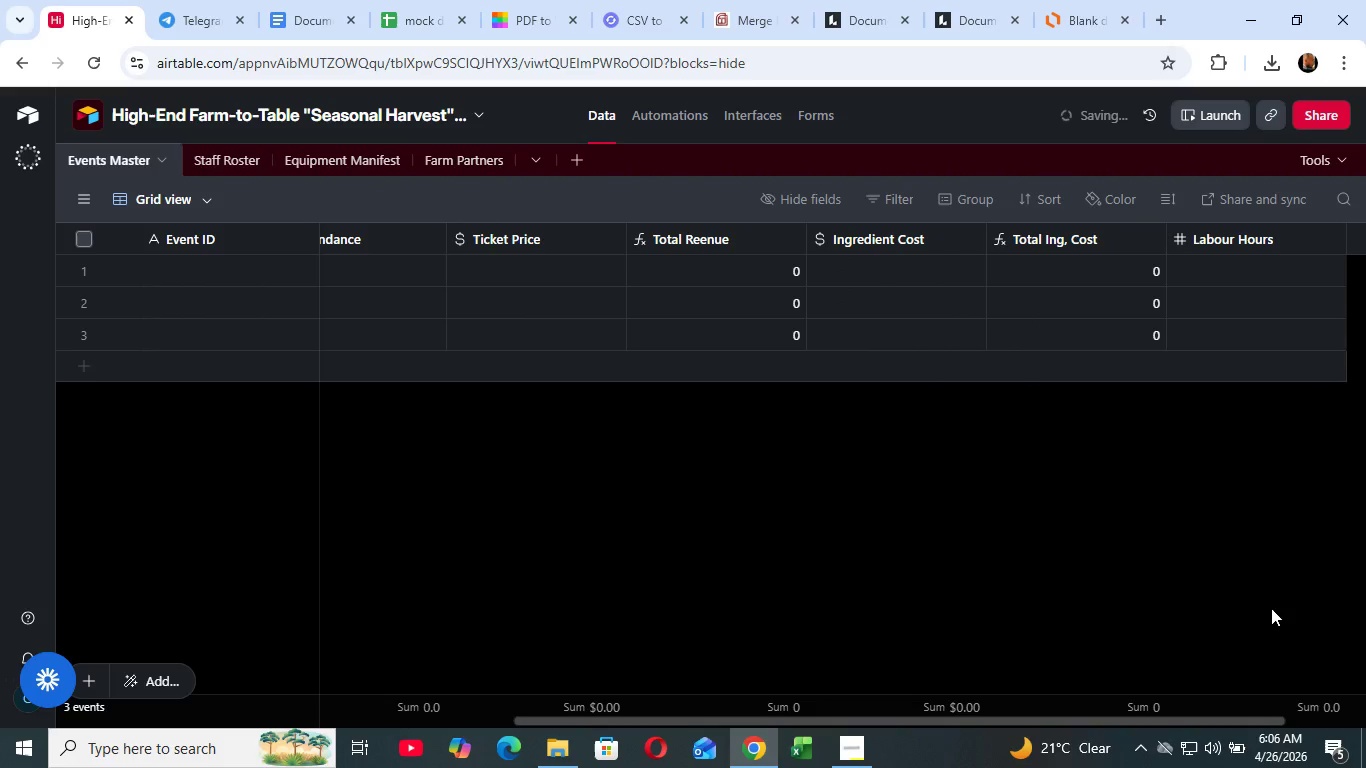 
wait(5.94)
 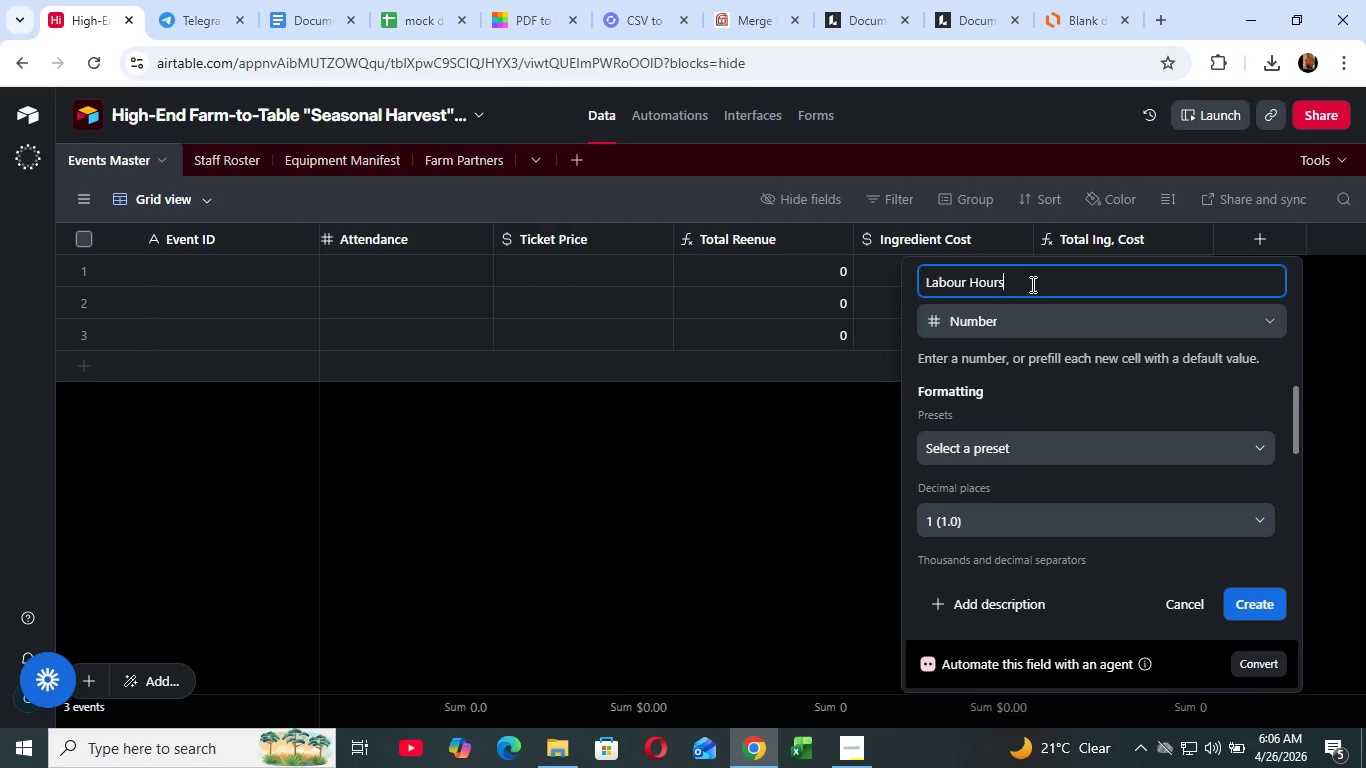 
left_click_drag(start_coordinate=[1157, 719], to_coordinate=[1248, 712])
 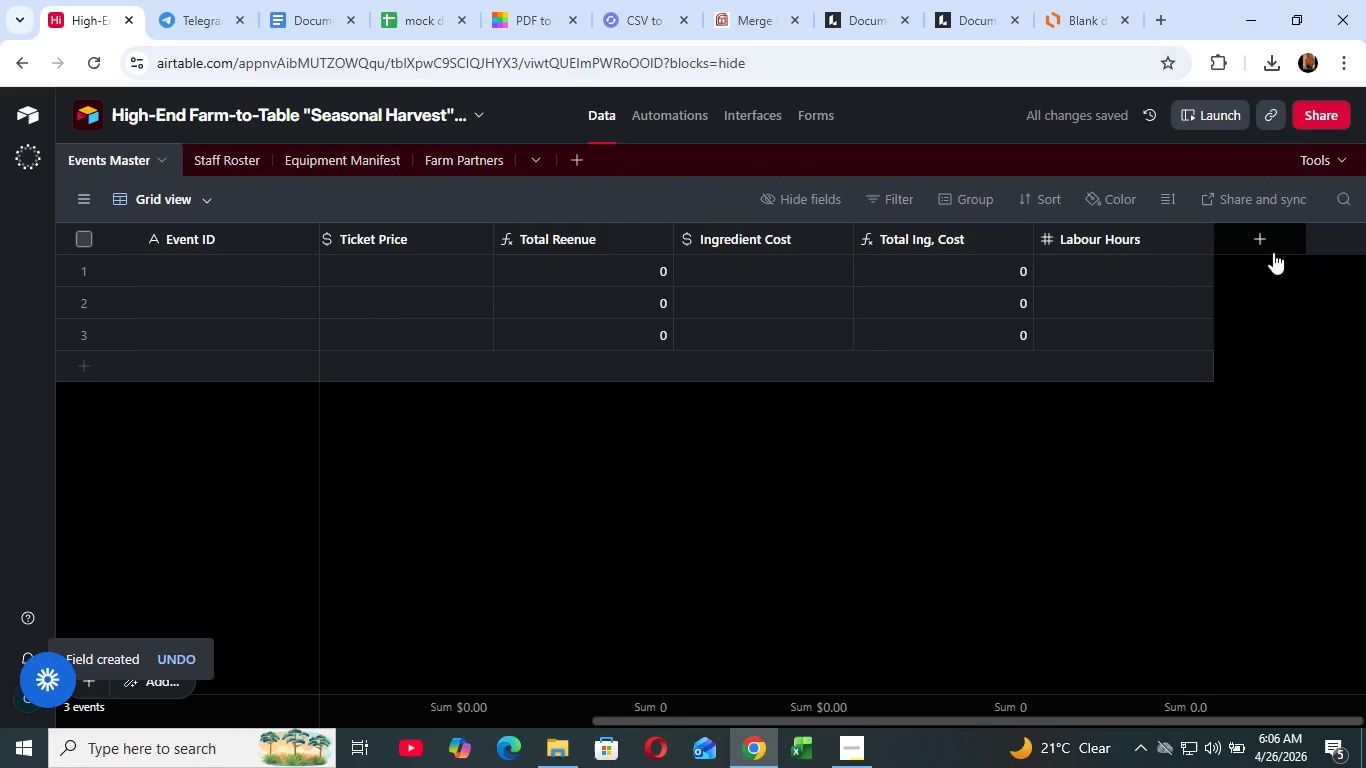 
left_click([1270, 247])
 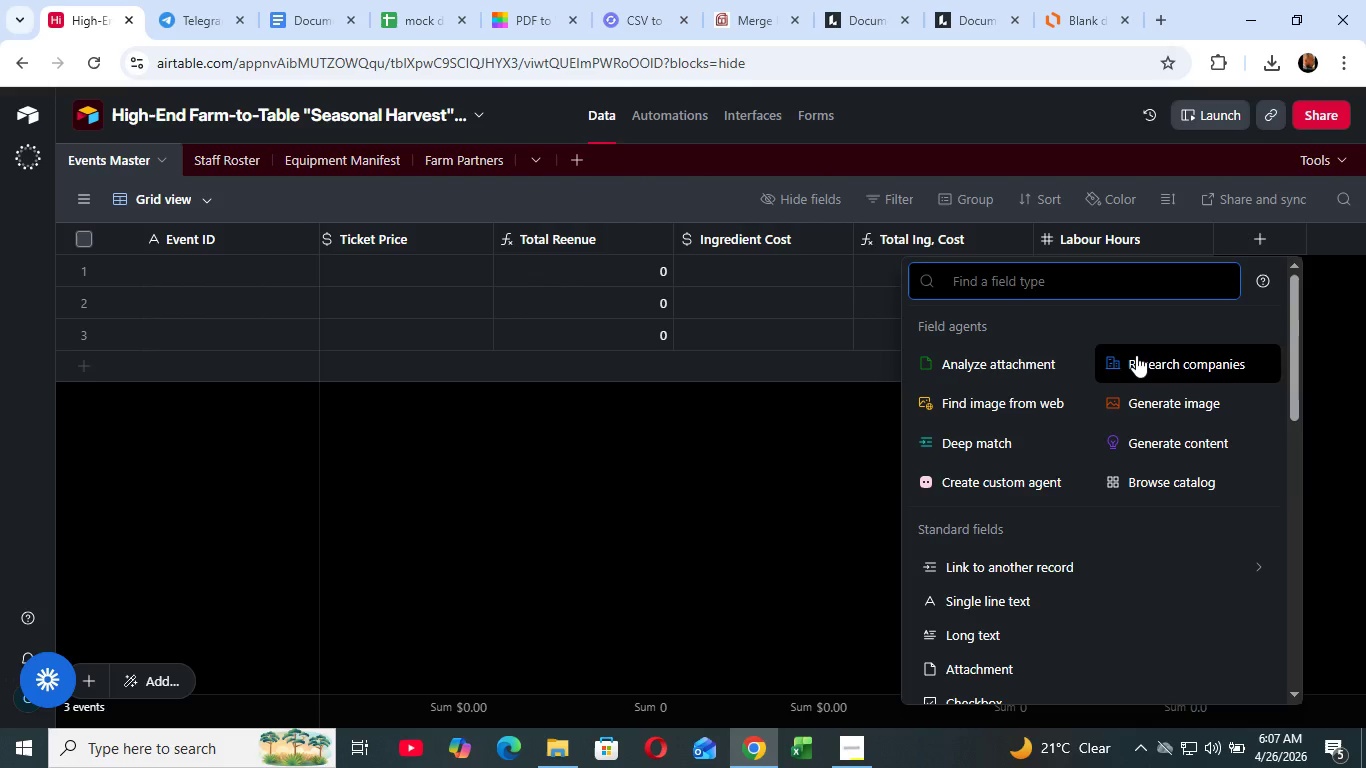 
wait(19.92)
 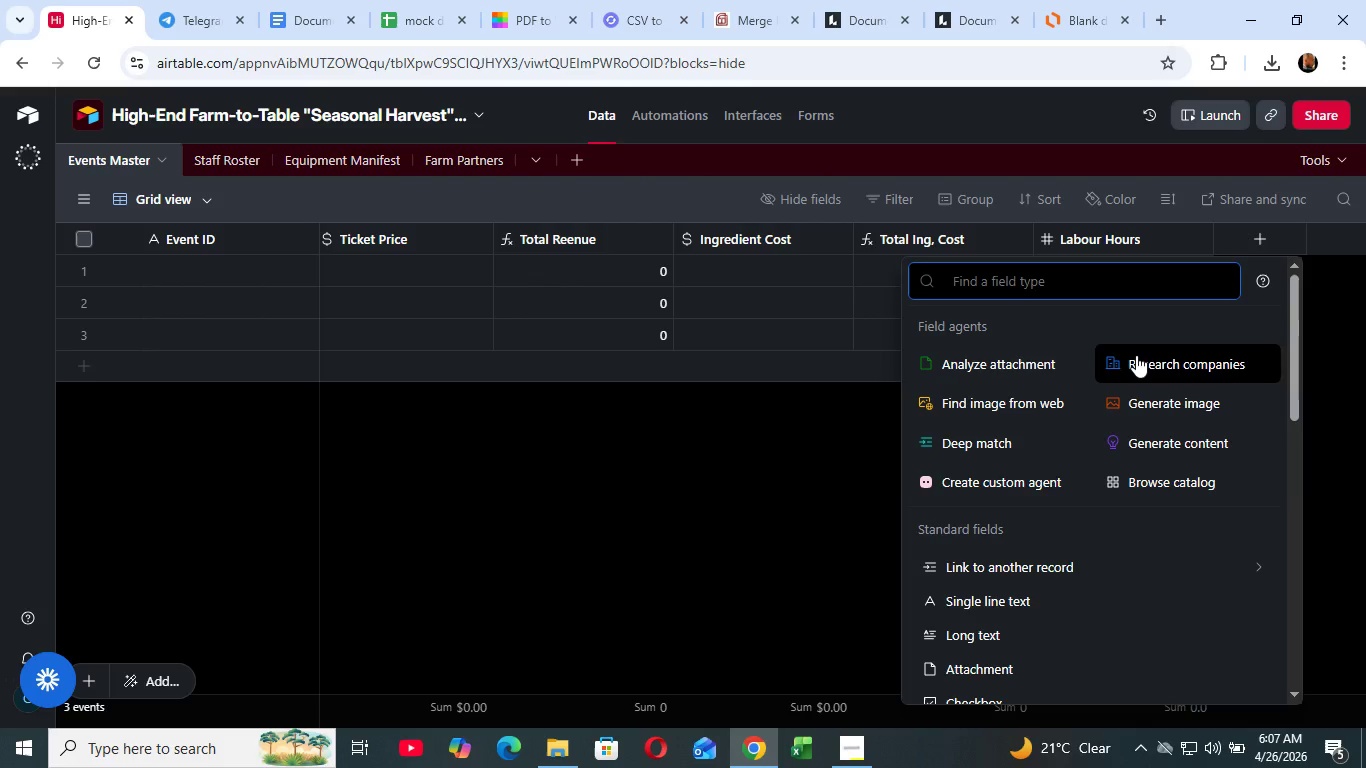 
type(Labour)
key(Backspace)
key(Backspace)
type(r Cost)
 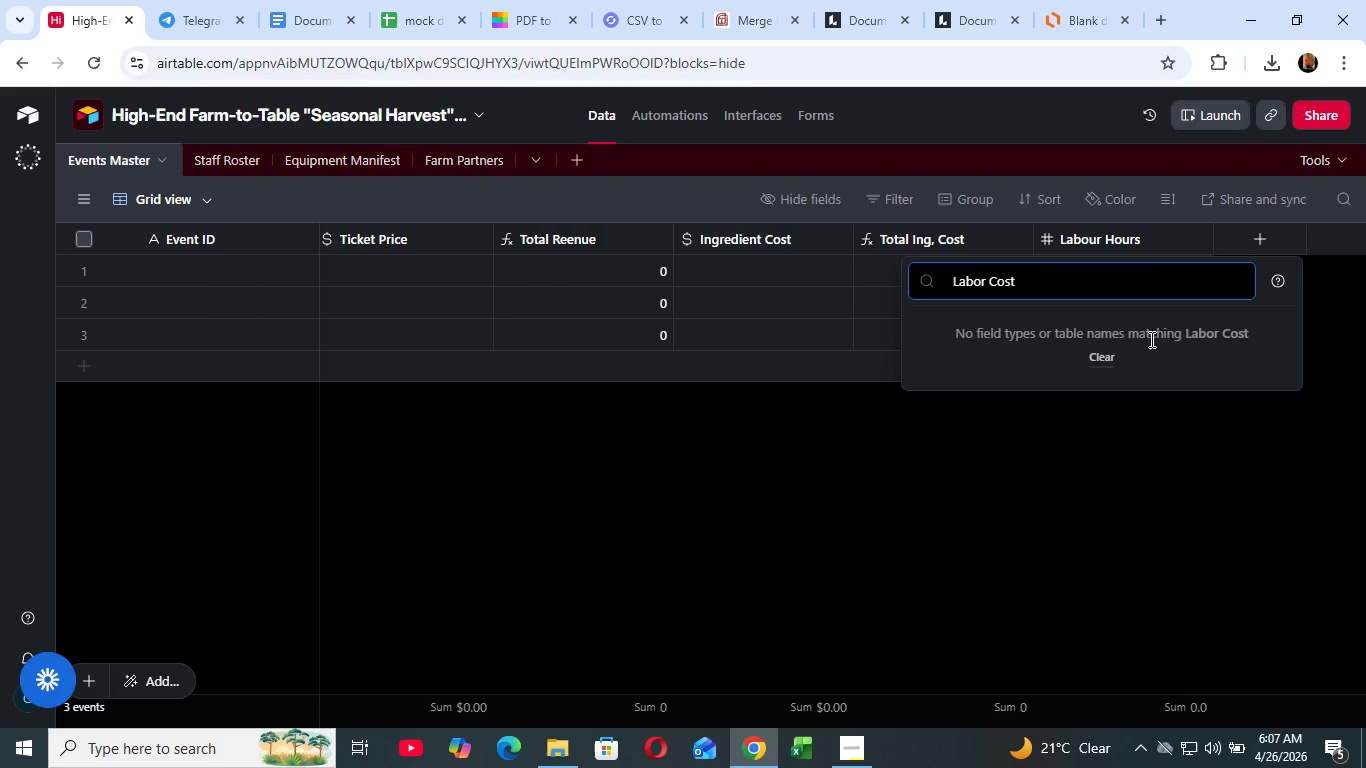 
hold_key(key=ShiftLeft, duration=1.52)
 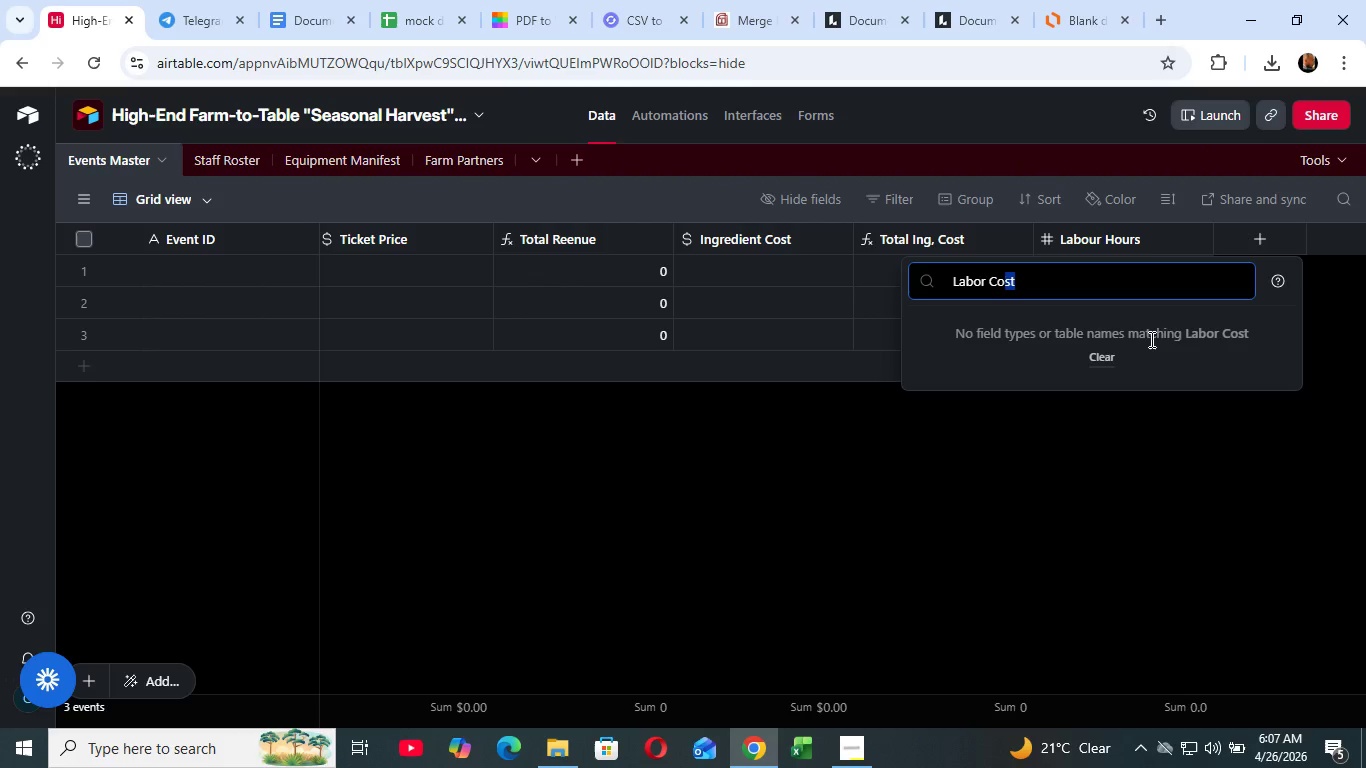 
hold_key(key=ArrowLeft, duration=1.45)
 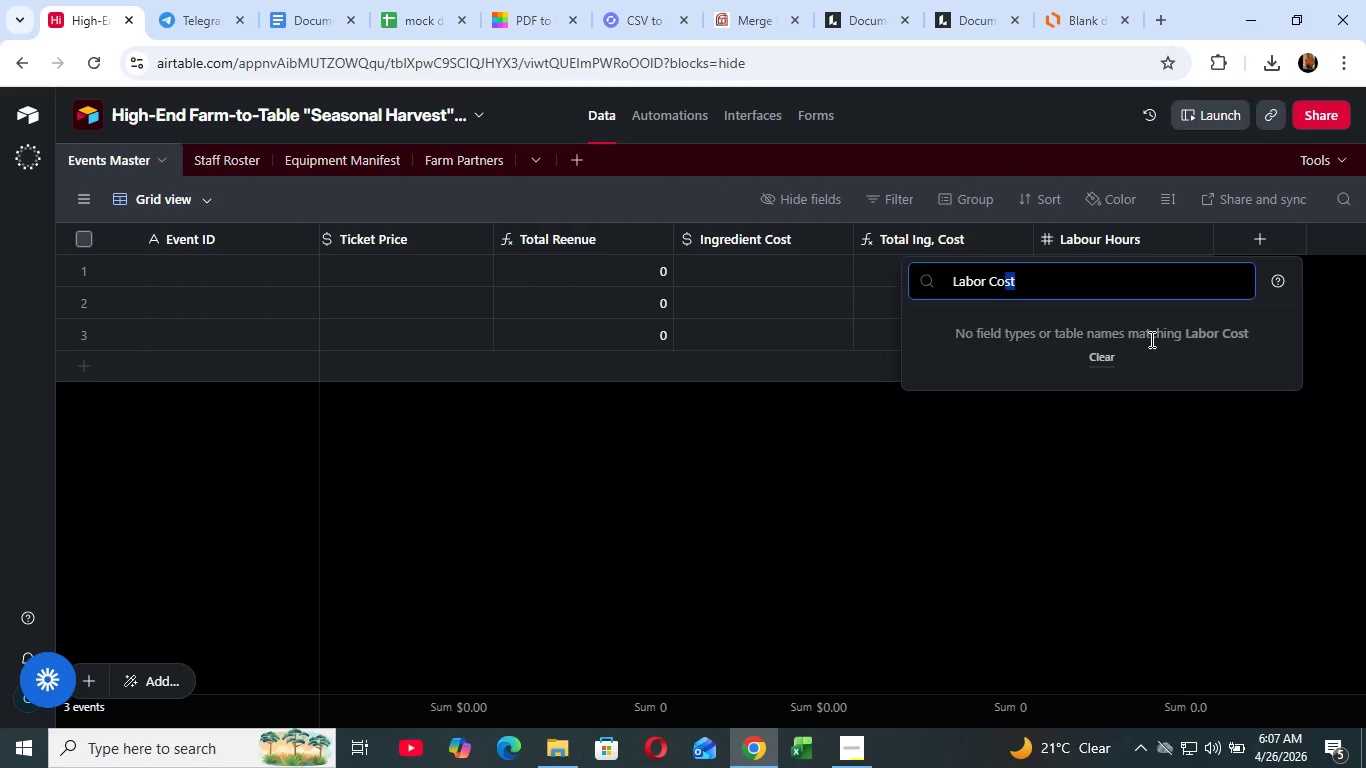 
key(Control+X)
 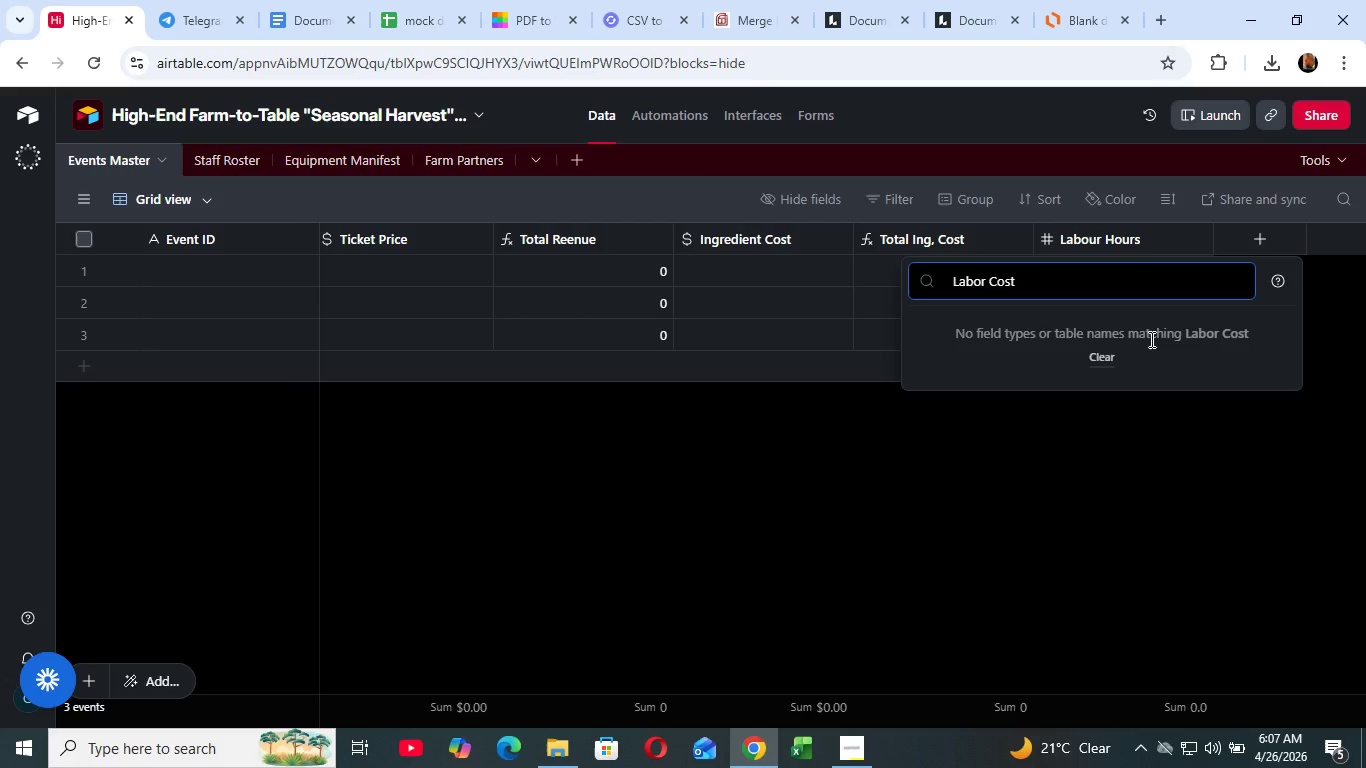 
key(Control+ControlRight)
 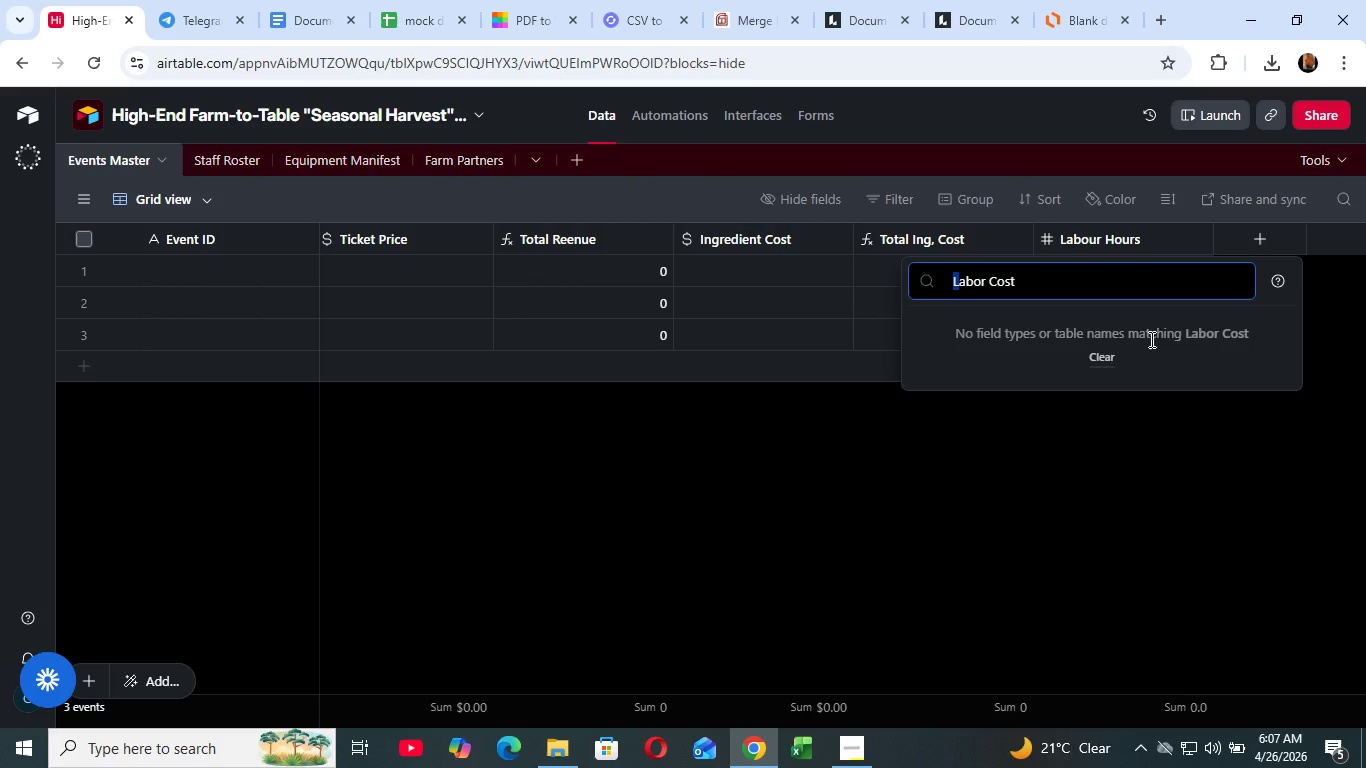 
hold_key(key=ShiftLeft, duration=1.7)
 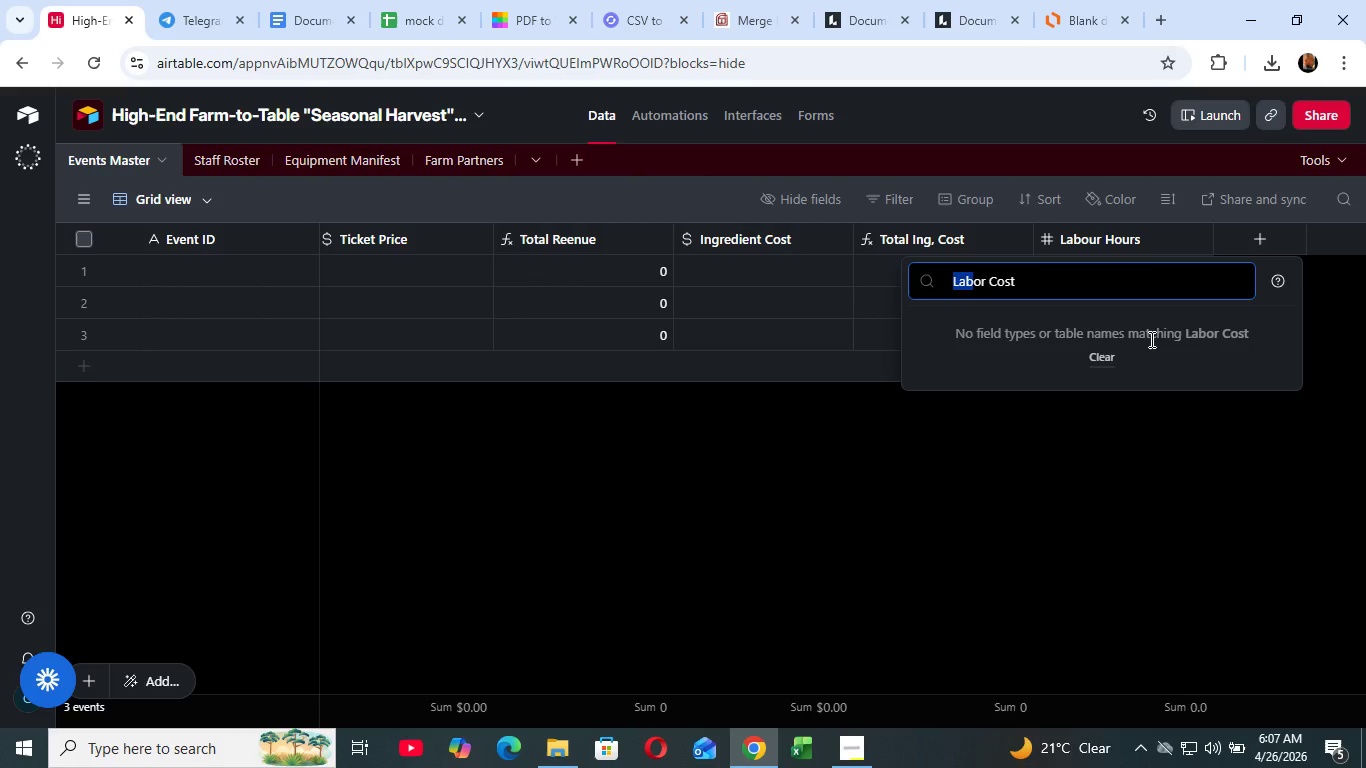 
hold_key(key=ArrowRight, duration=1.19)
 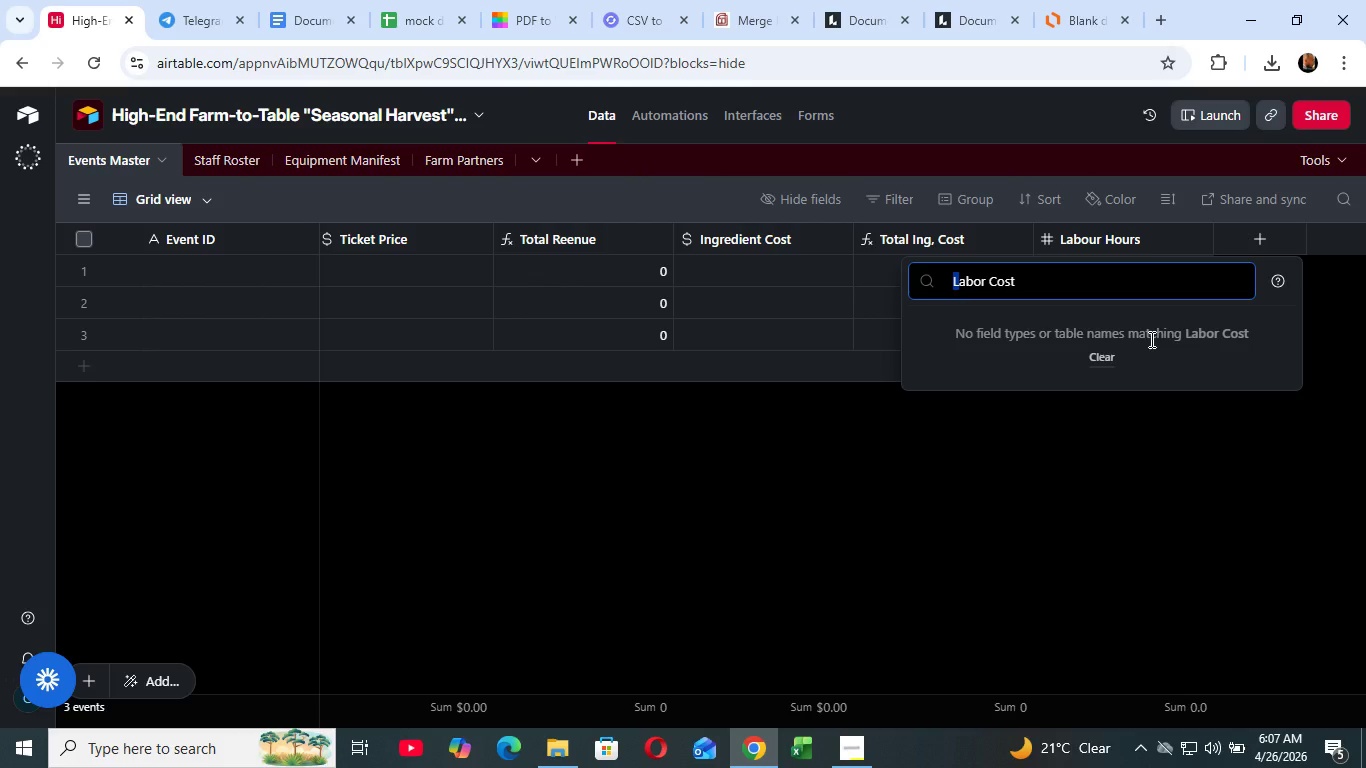 
key(Control+X)
 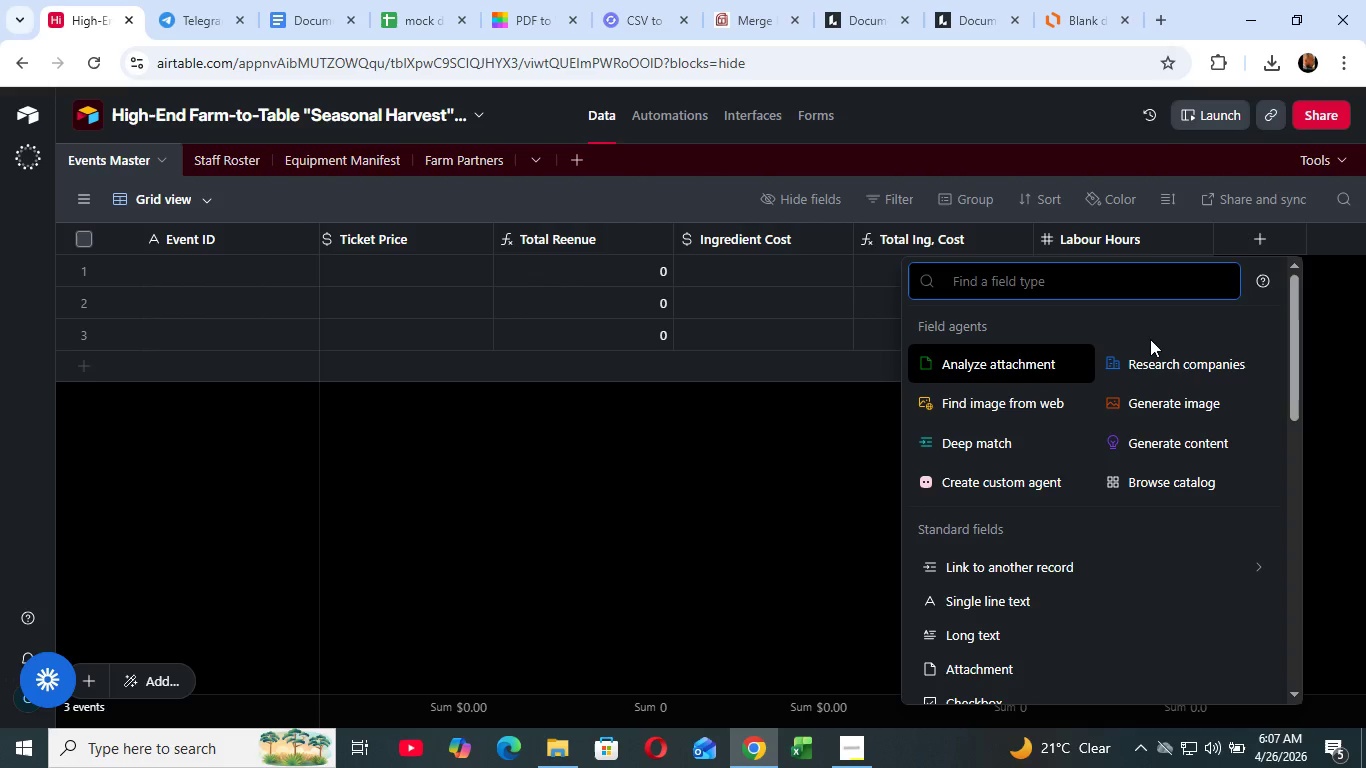 
type(si)
 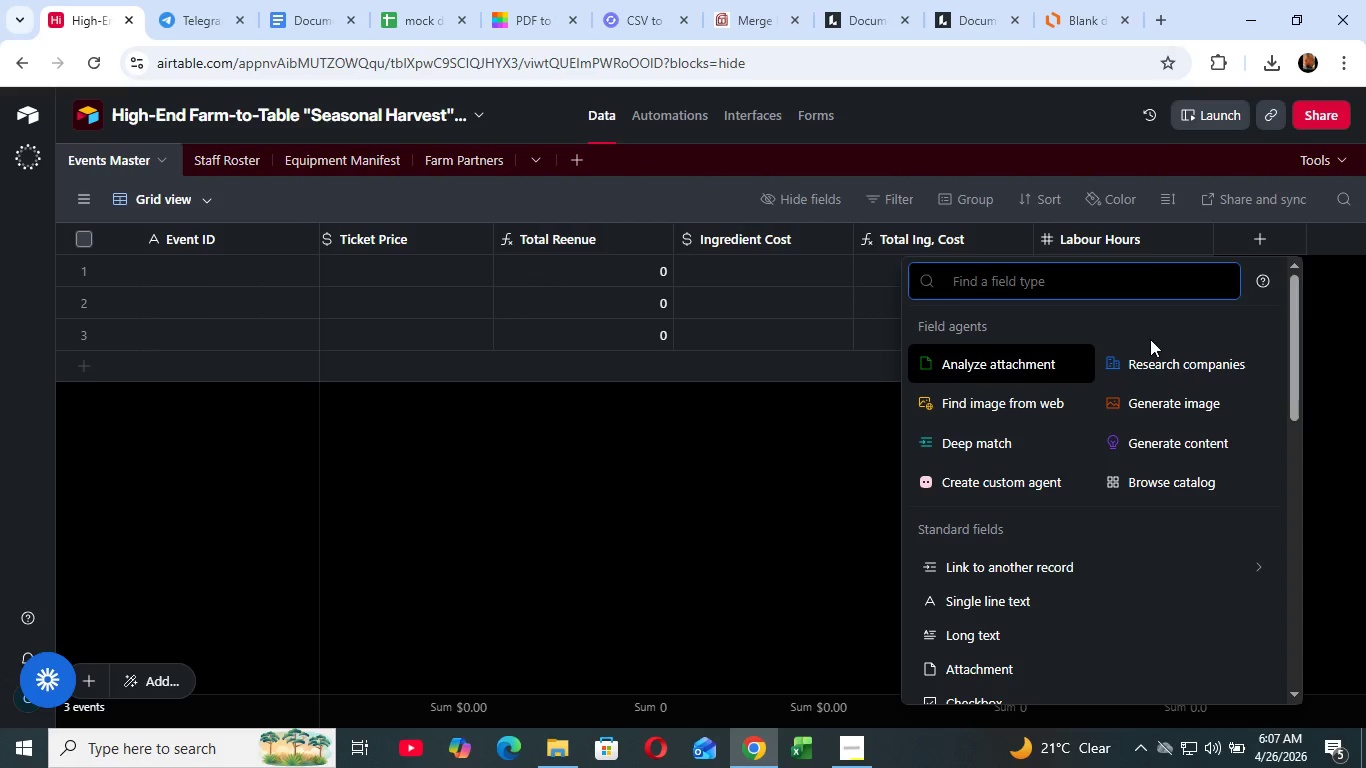 
type(nl)
key(Backspace)
 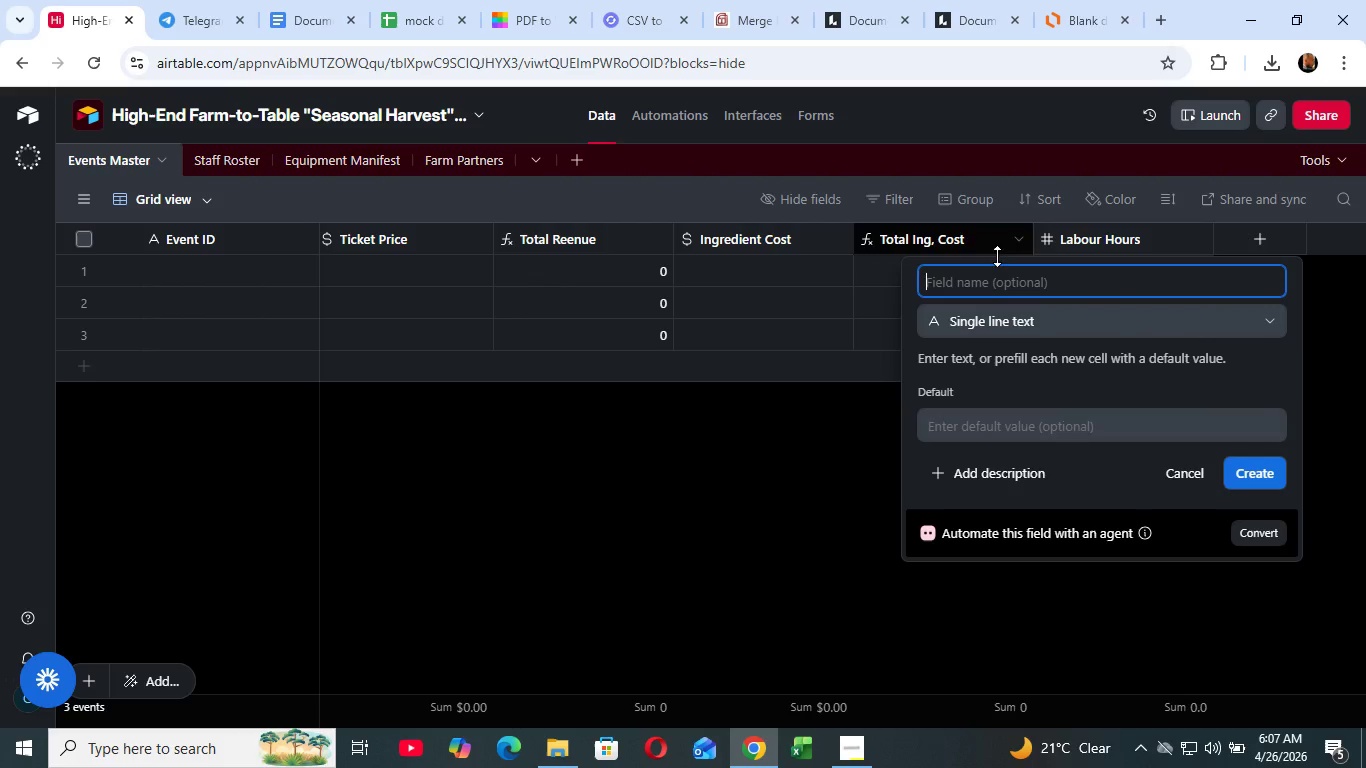 
key(Control+ControlRight)
 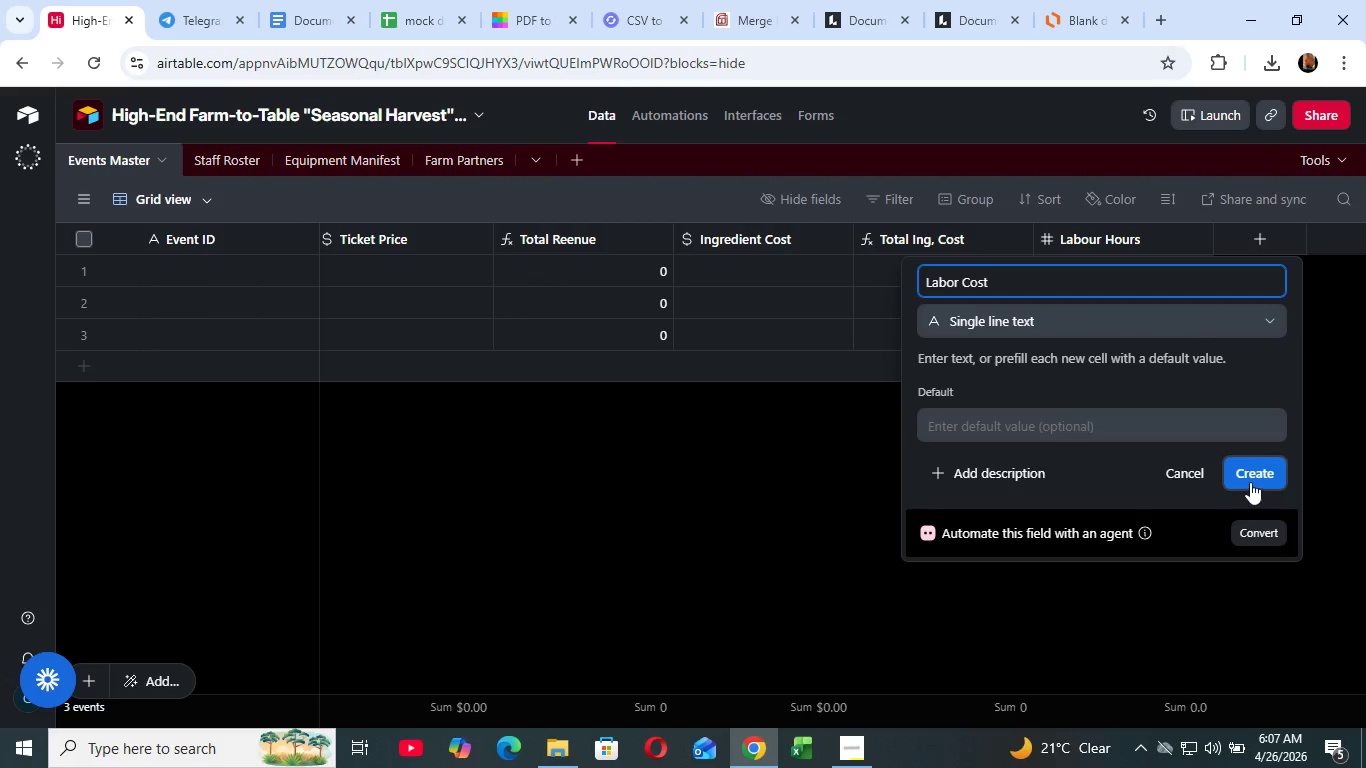 
left_click([1251, 479])
 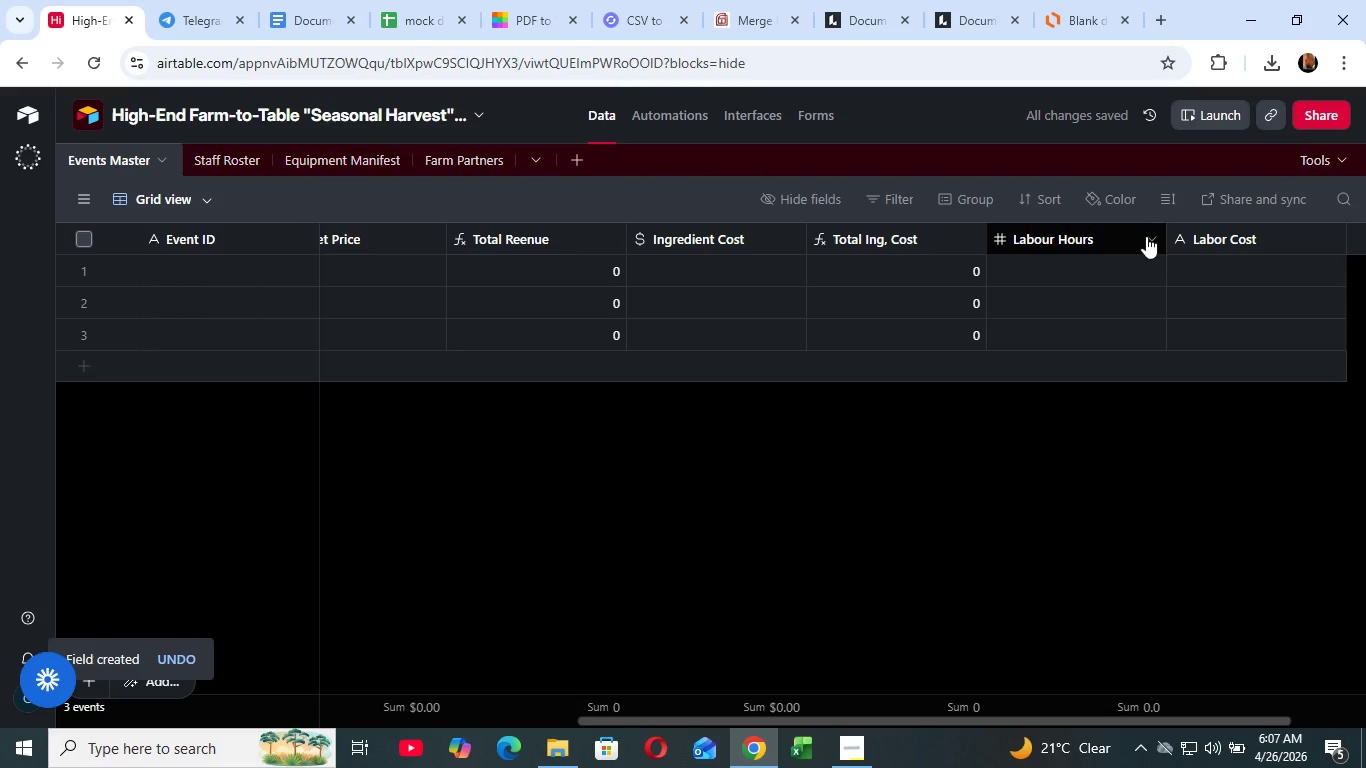 
left_click([1146, 236])
 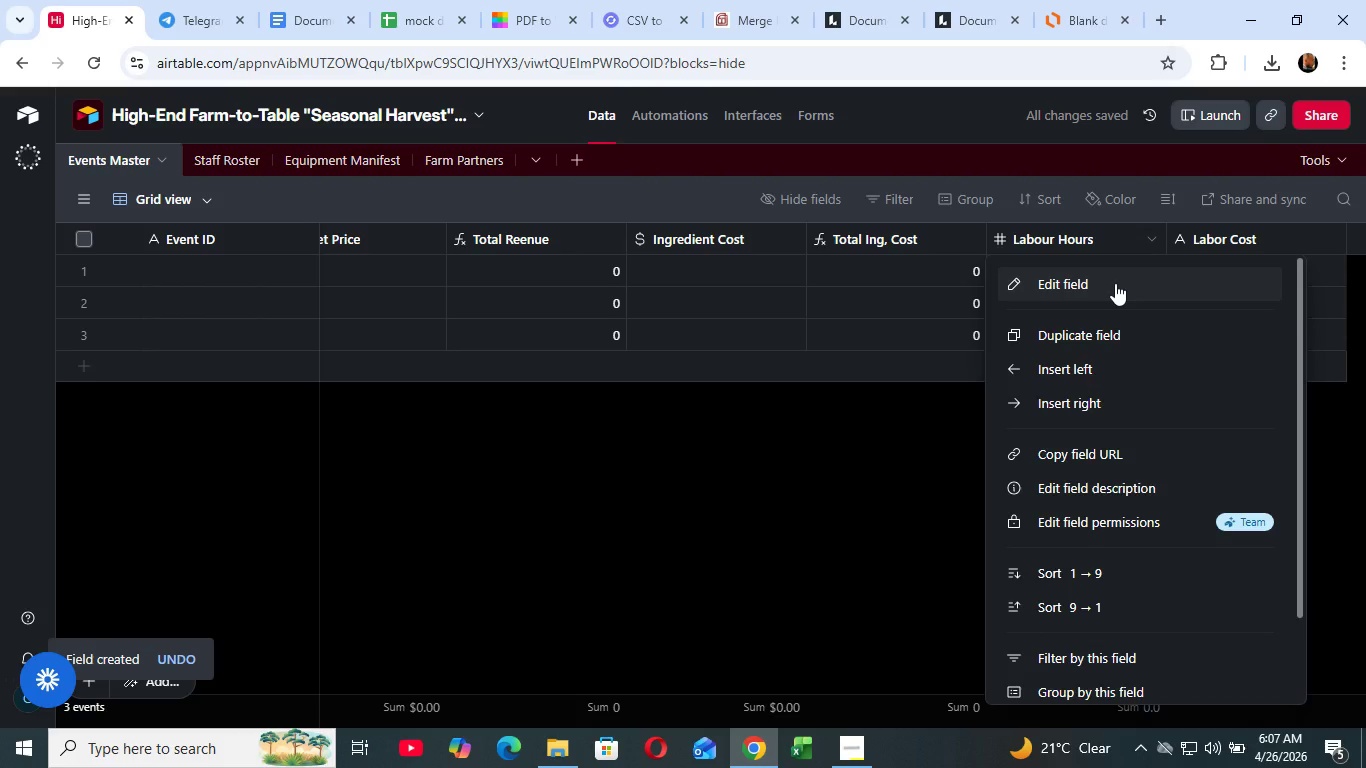 
left_click([1115, 283])
 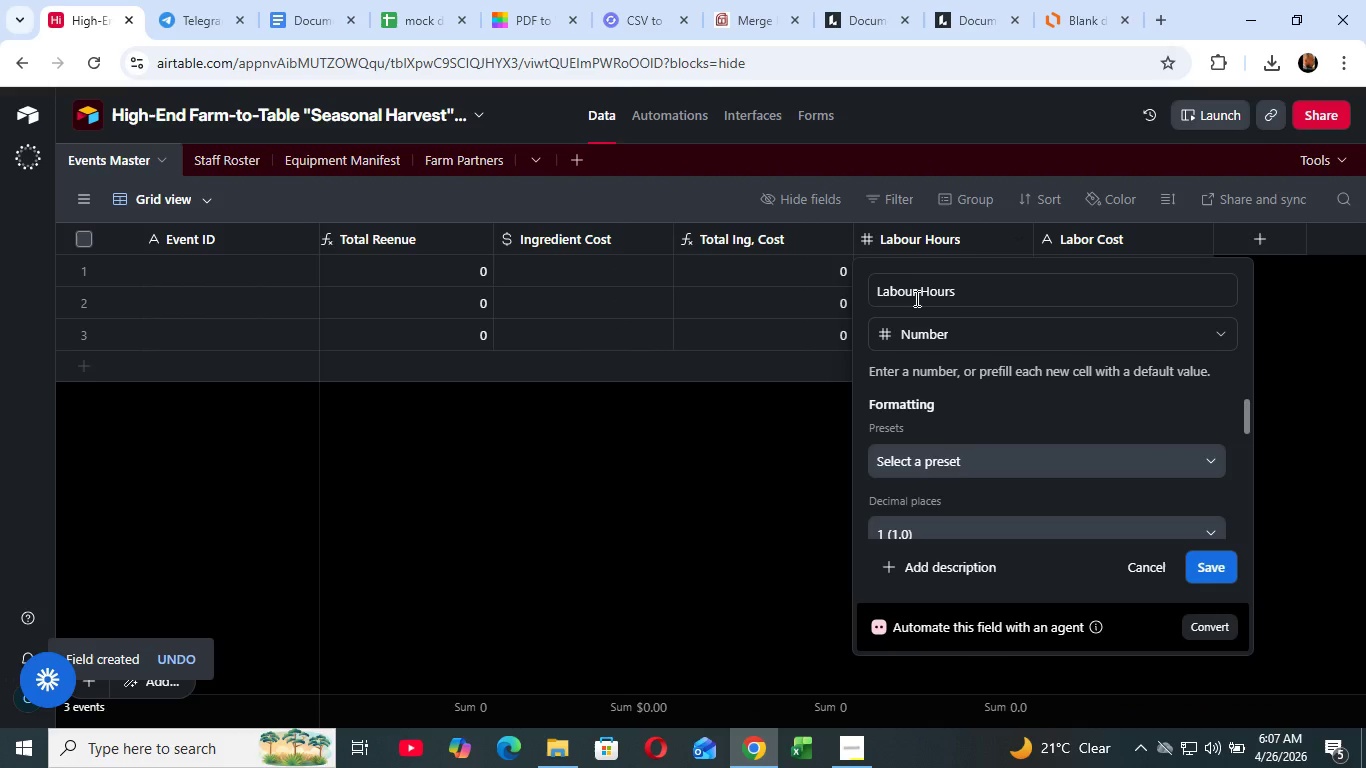 
left_click([913, 297])
 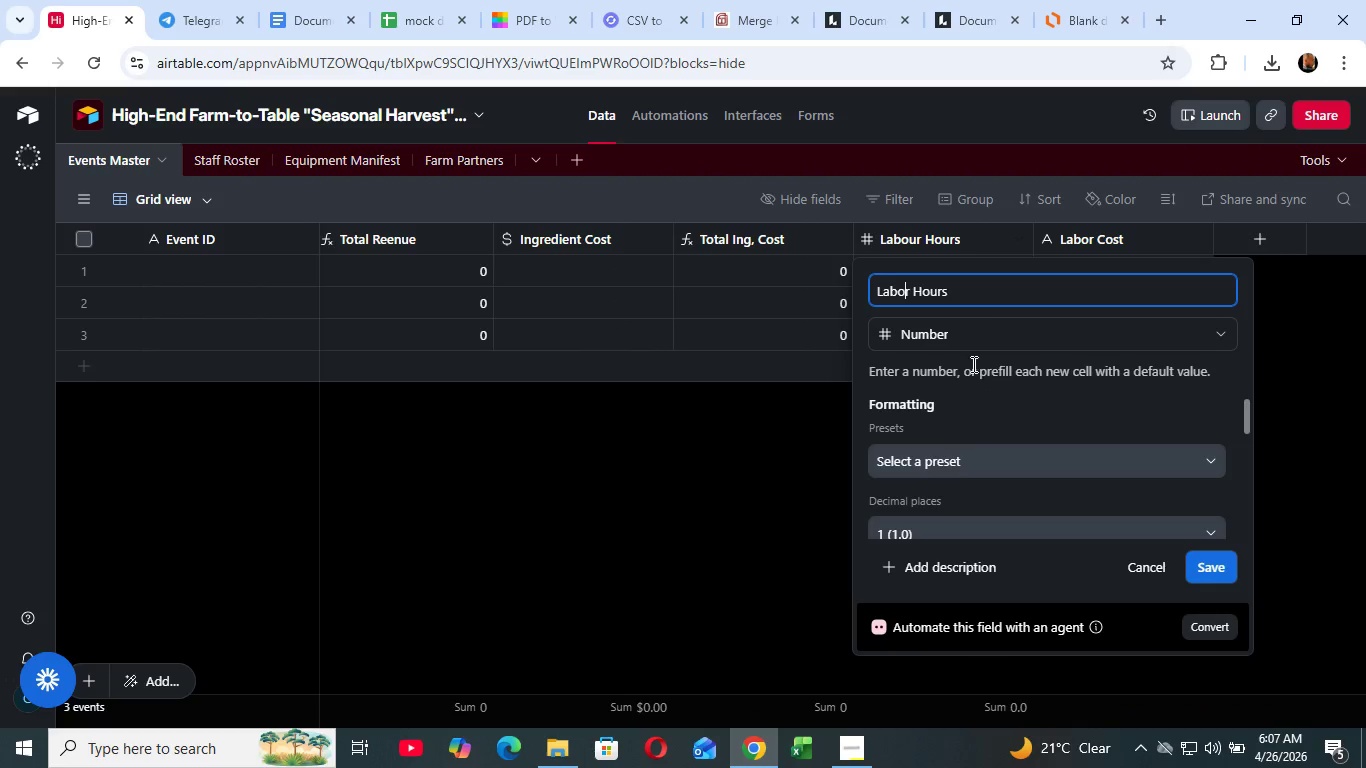 
key(Backspace)
 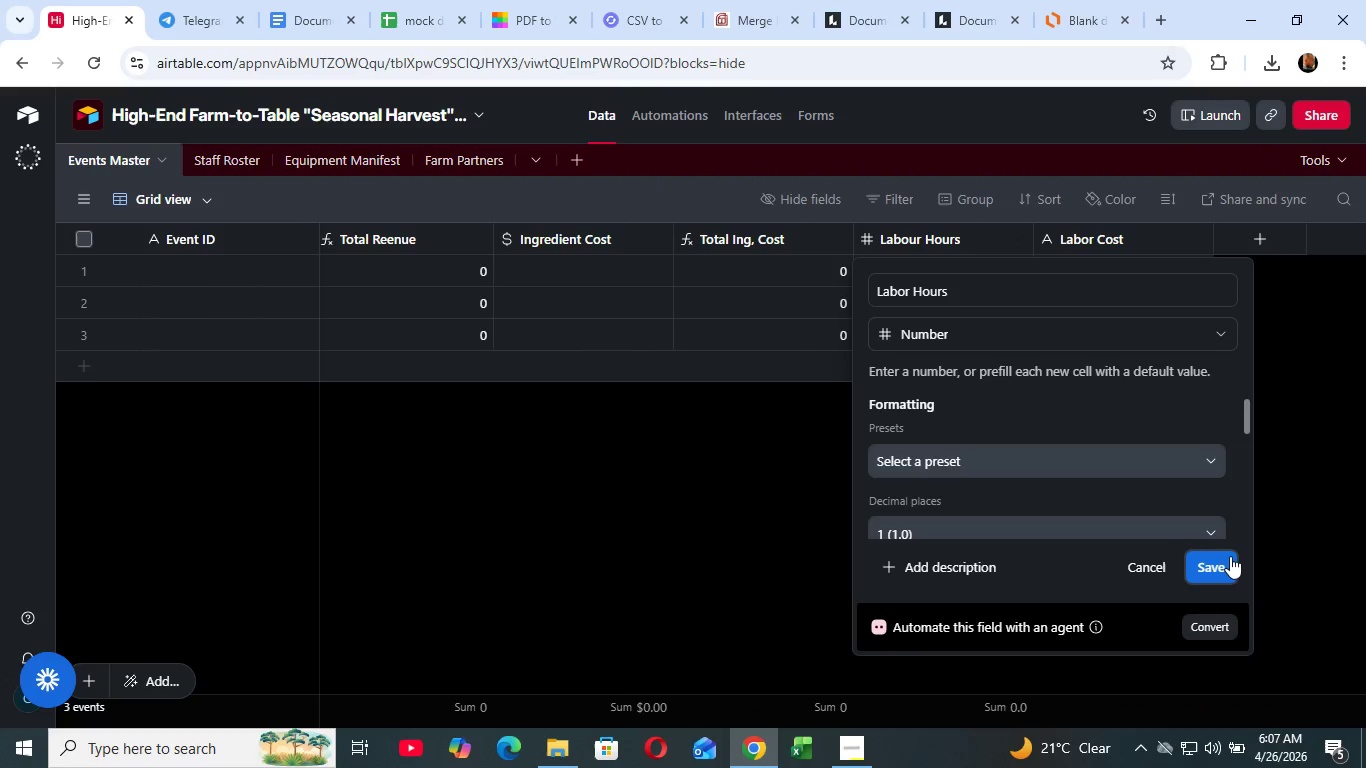 
left_click([1230, 556])
 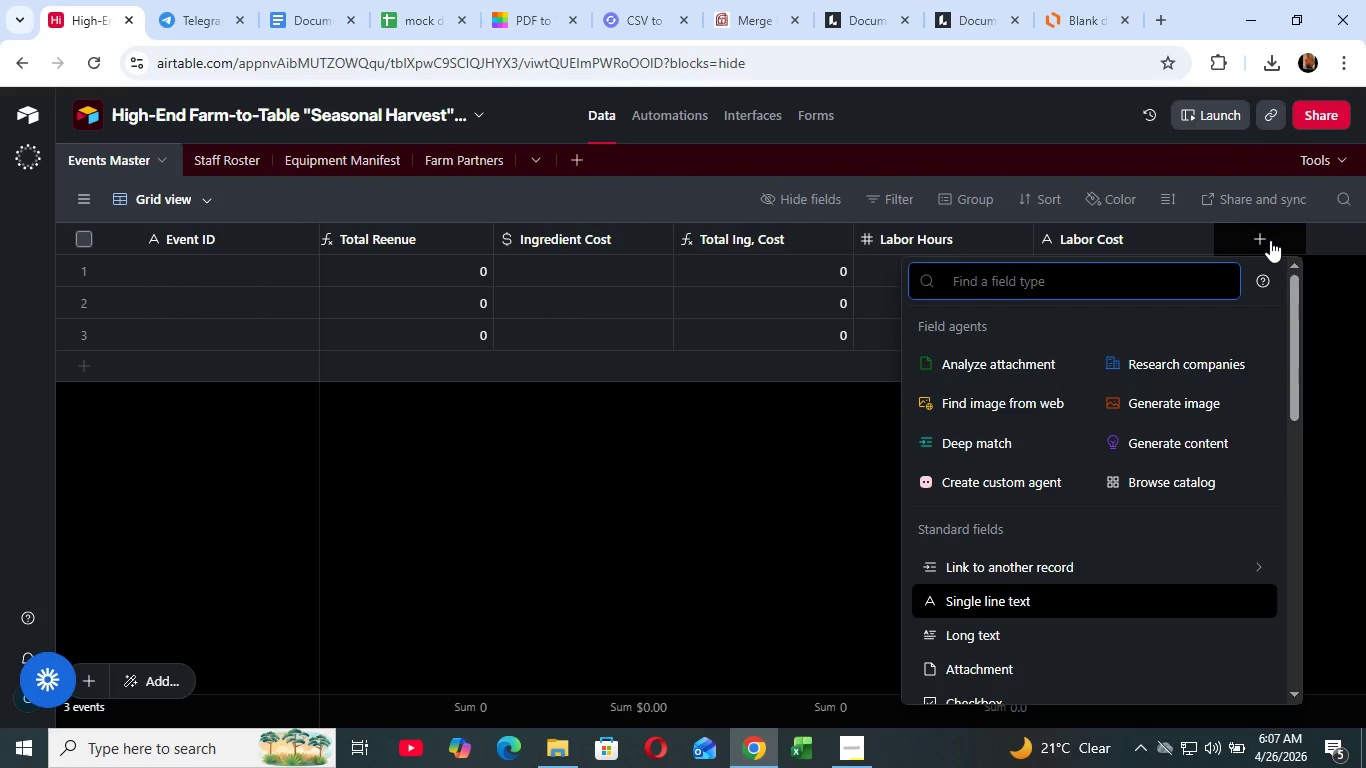 
wait(14.7)
 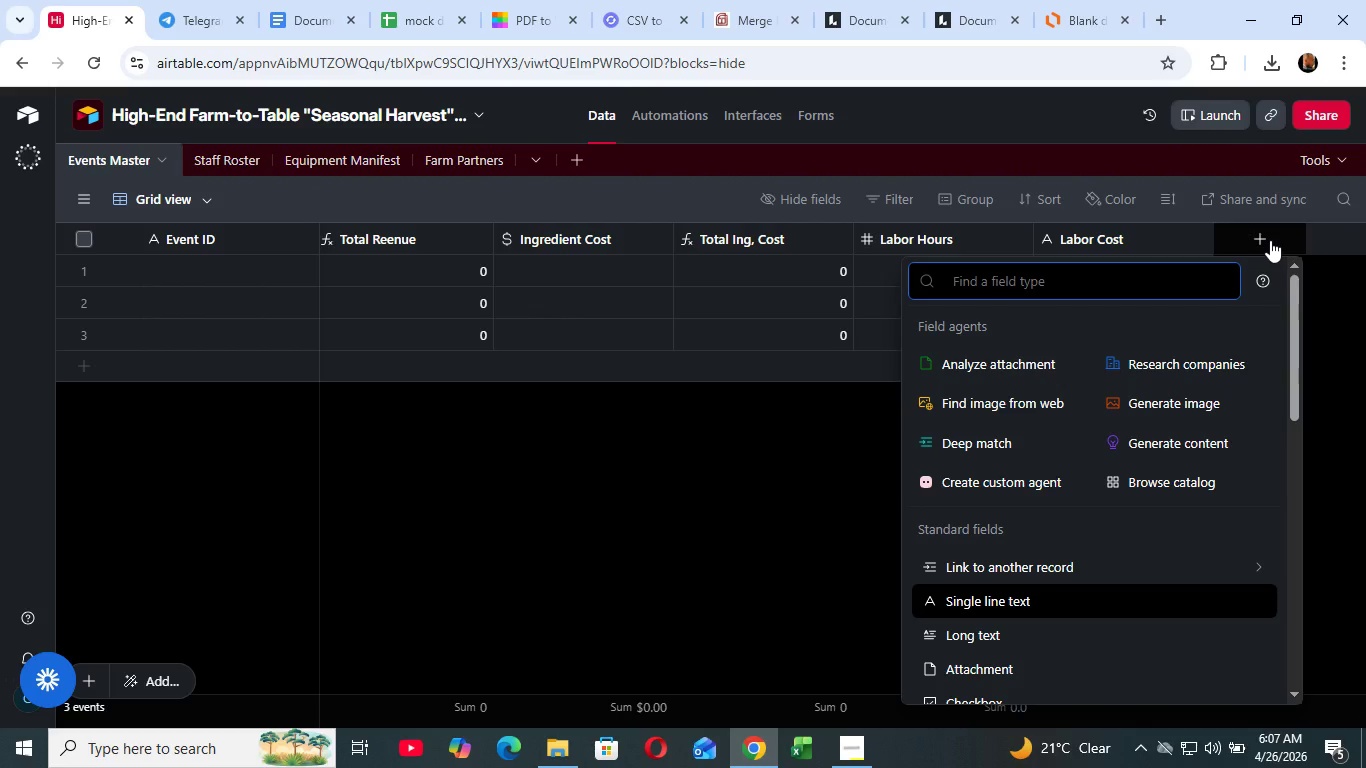 
type(singl)
 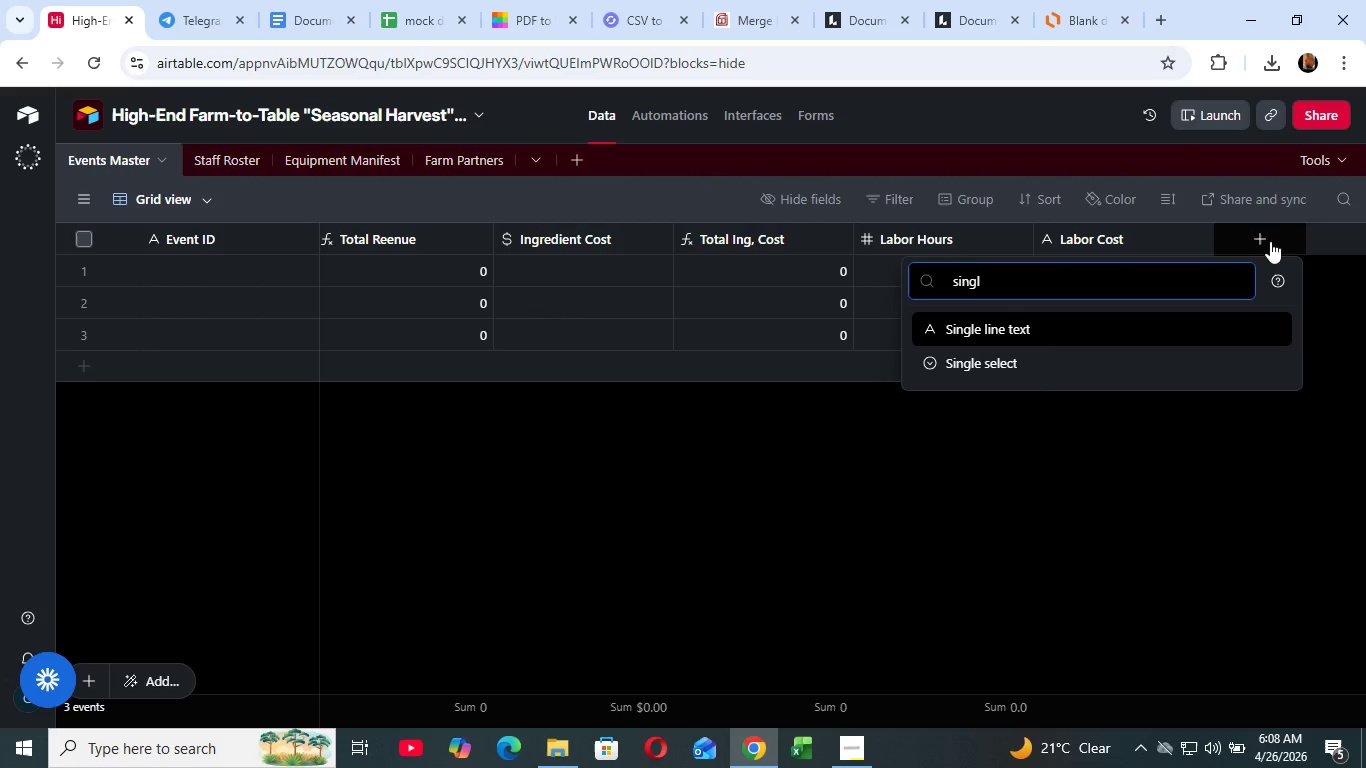 
left_click([1122, 327])
 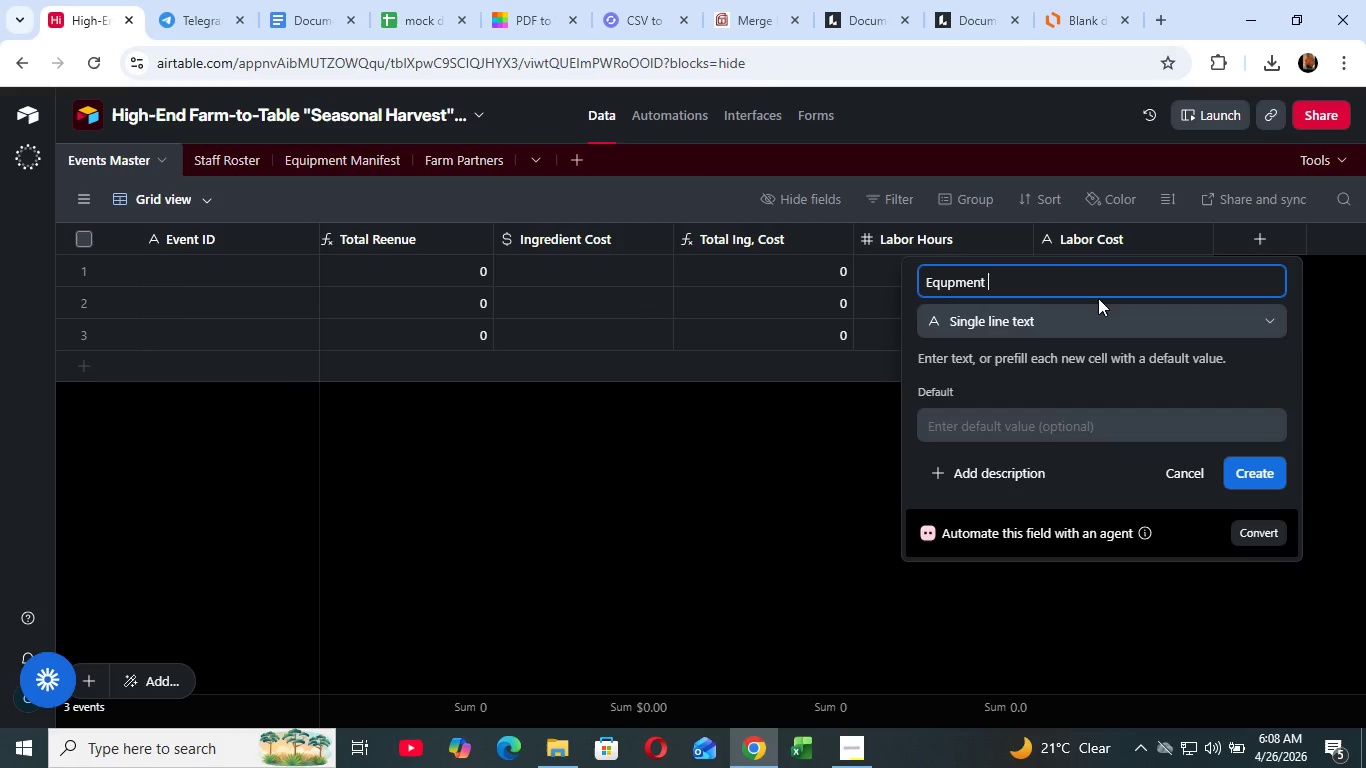 
type(Equpment Fee)
 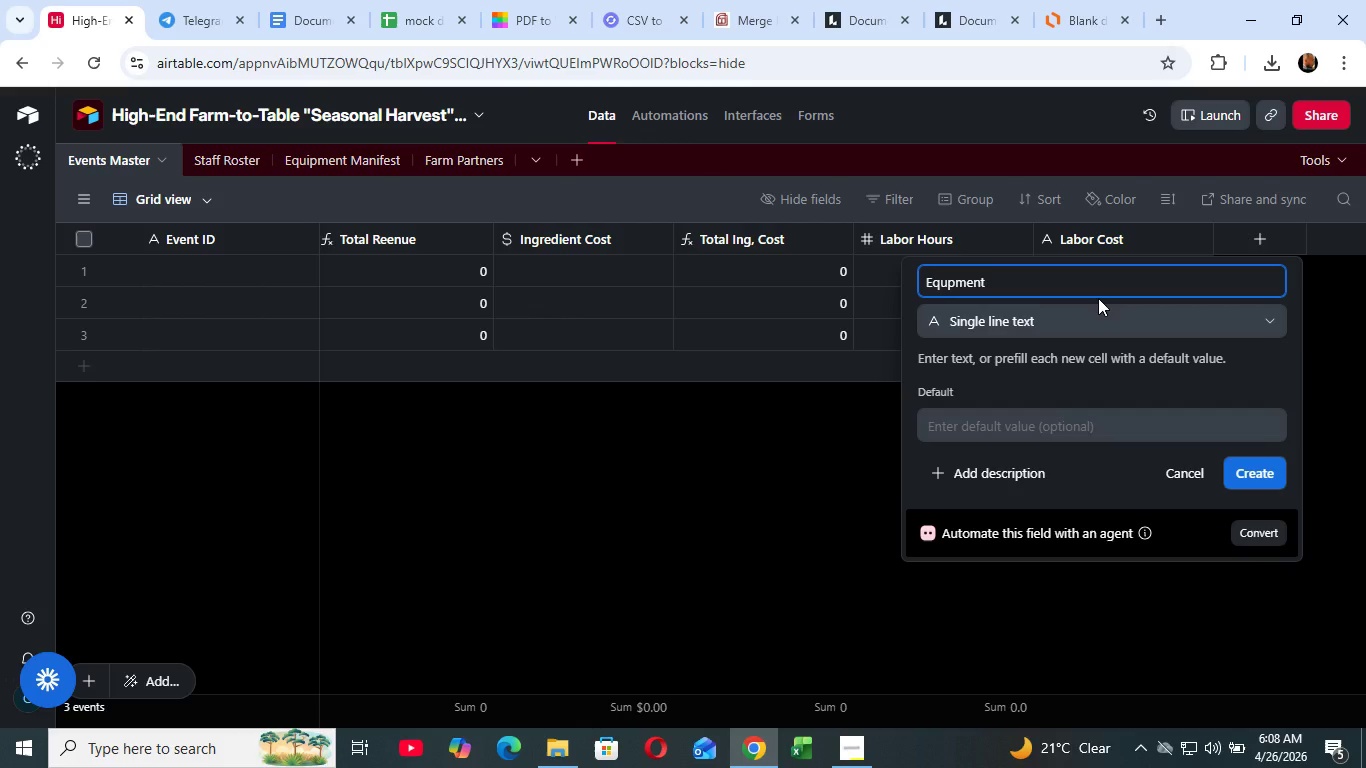 
left_click([1259, 460])
 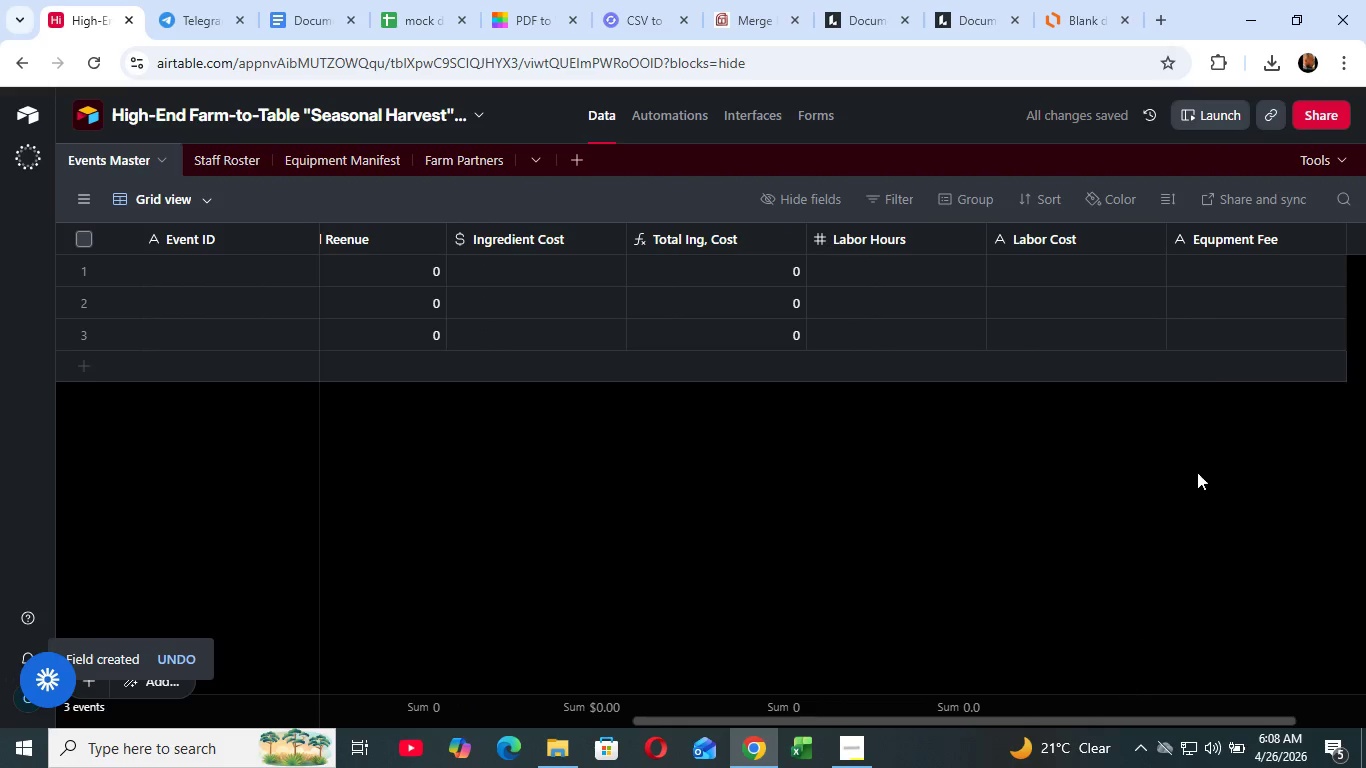 
left_click_drag(start_coordinate=[1129, 721], to_coordinate=[1301, 745])
 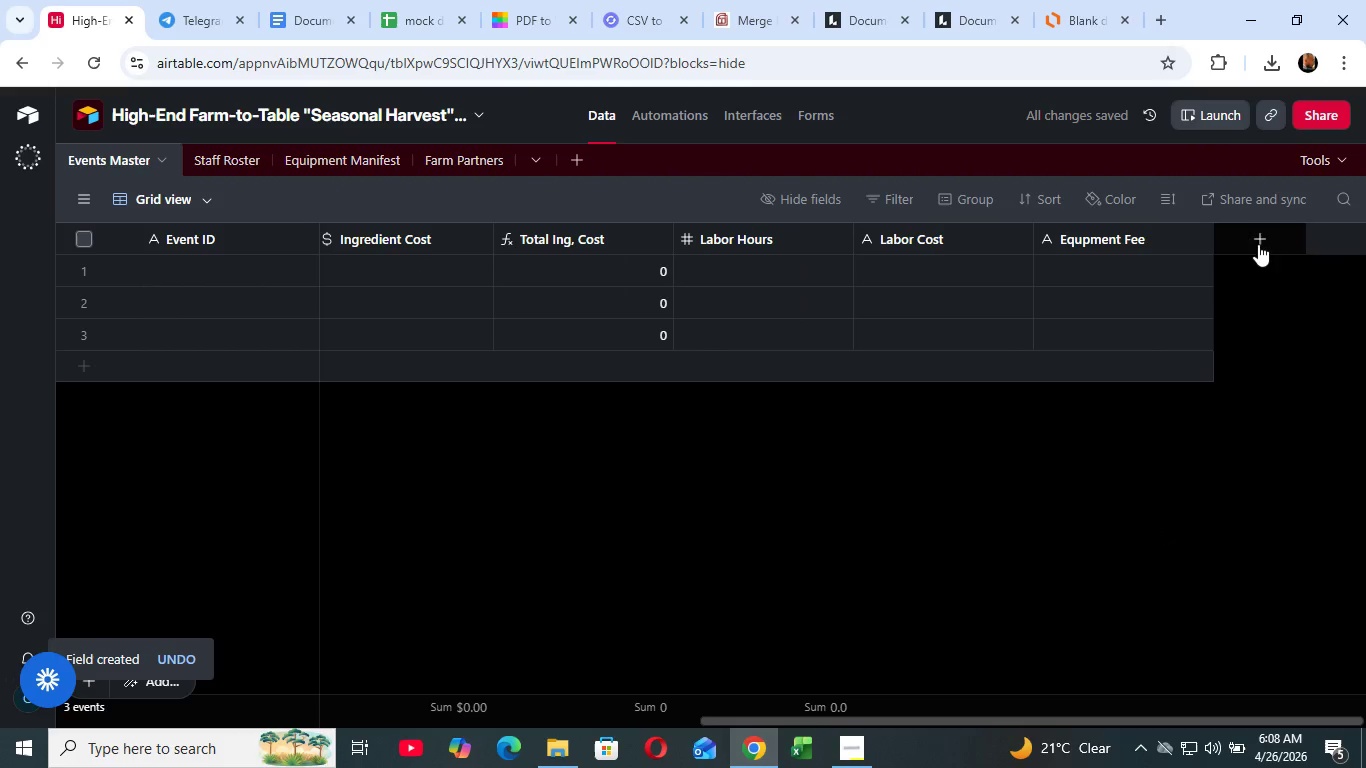 
left_click([1258, 226])
 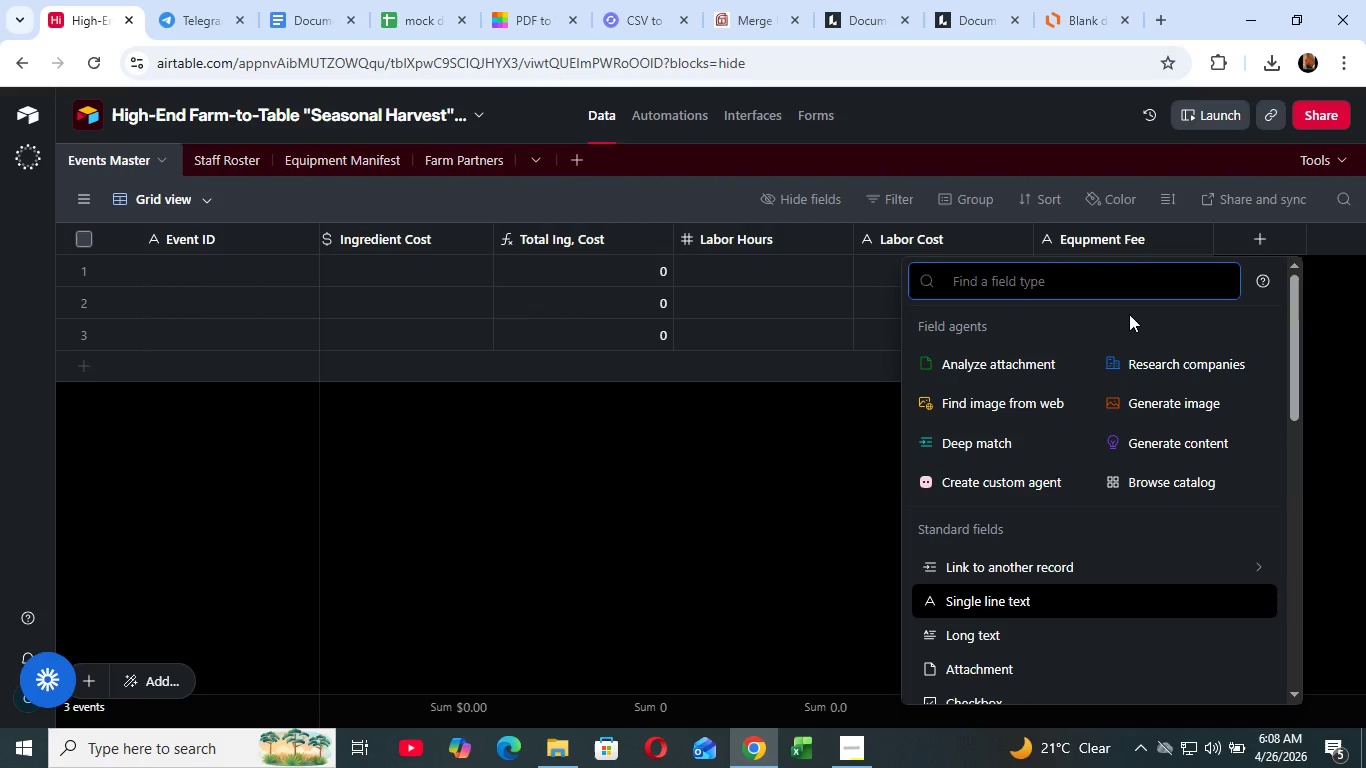 
wait(14.51)
 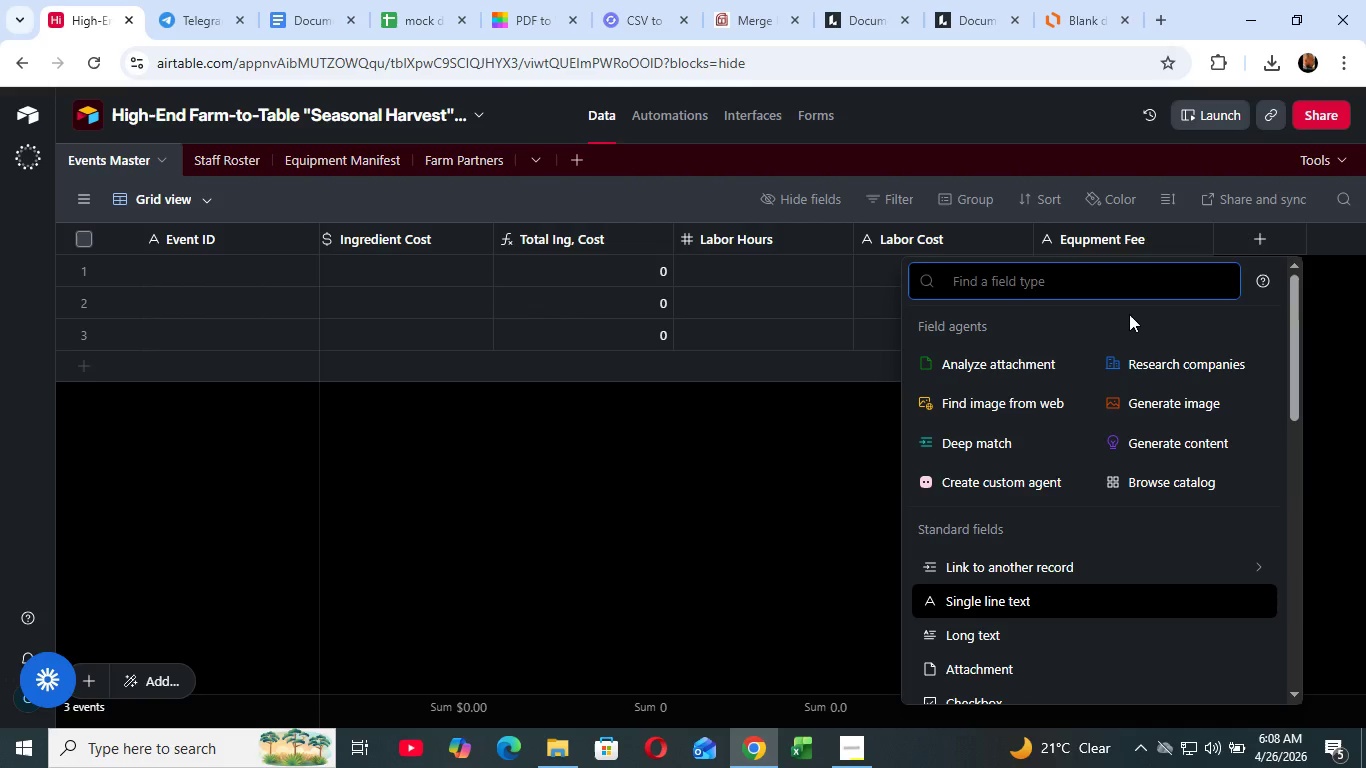 
type(for)
 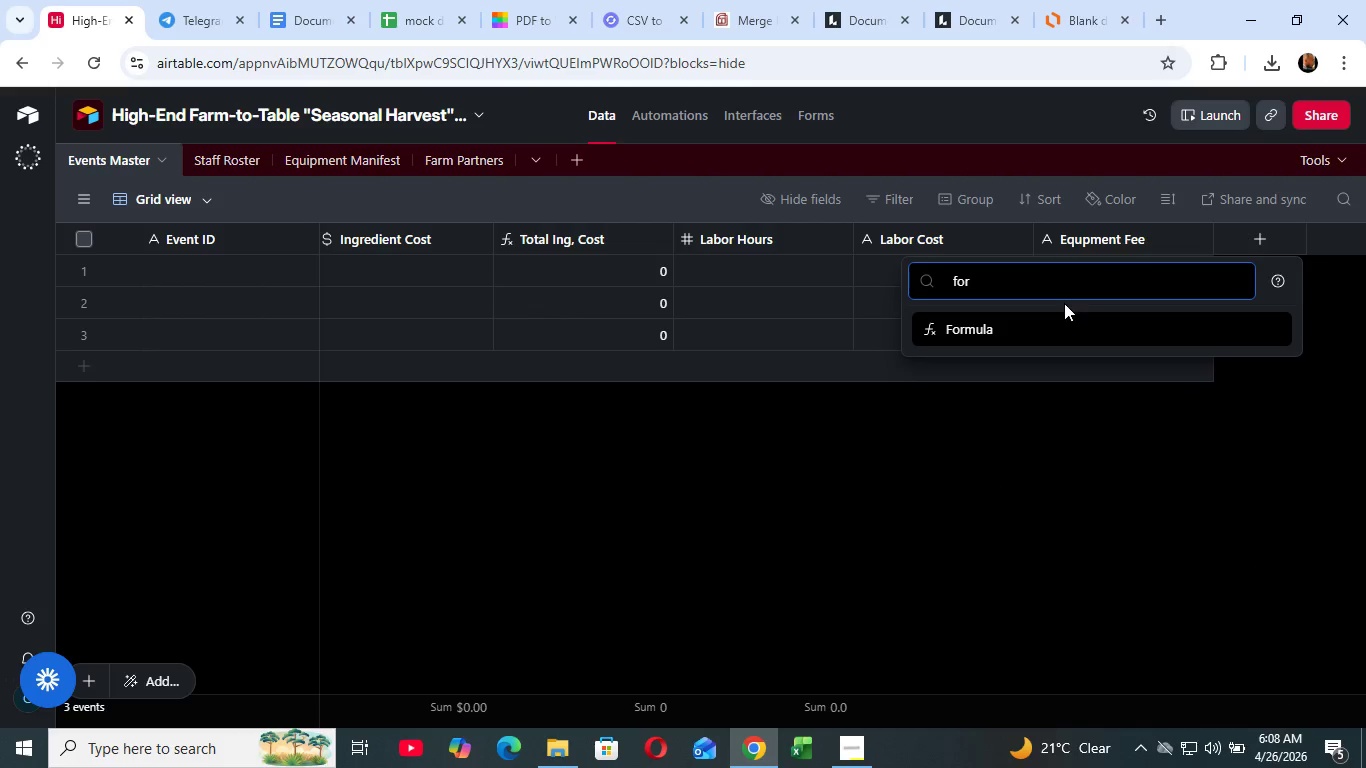 
left_click([1064, 307])
 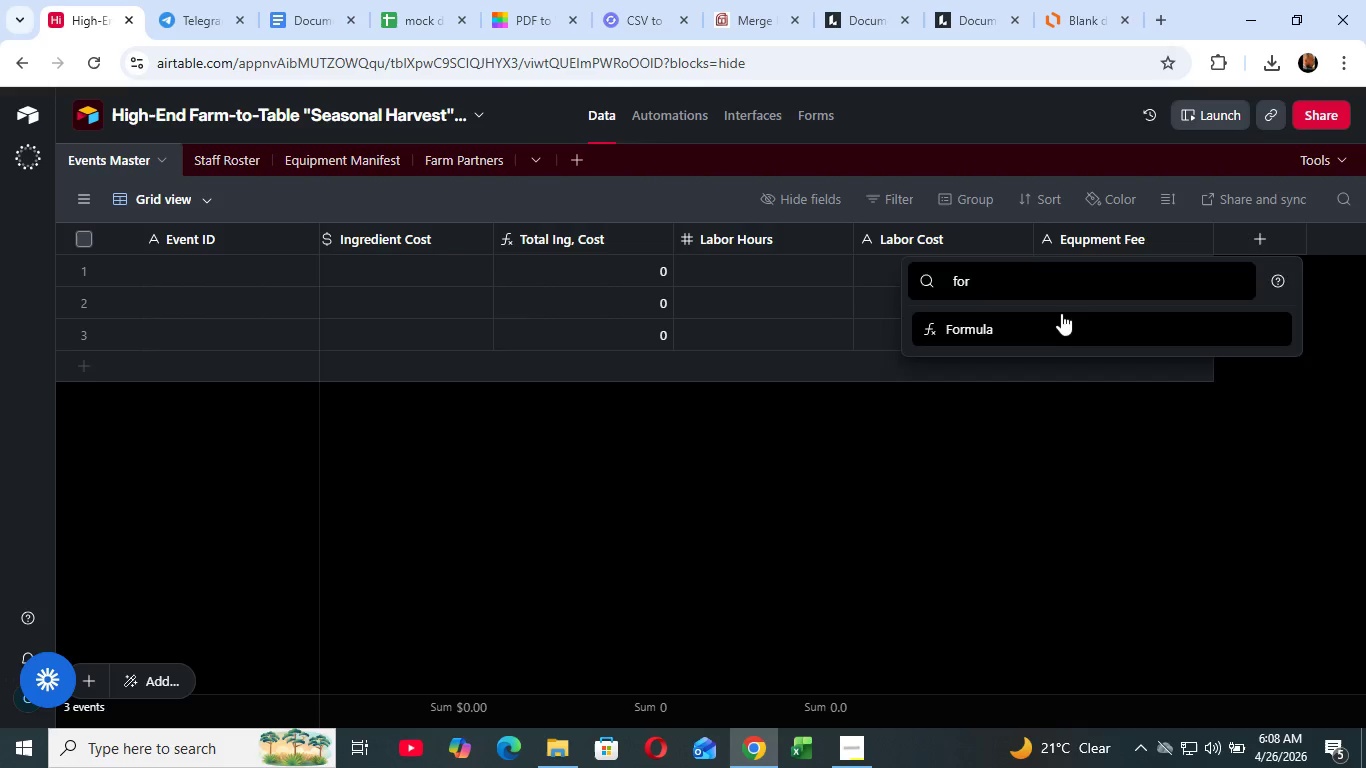 
left_click([1061, 313])
 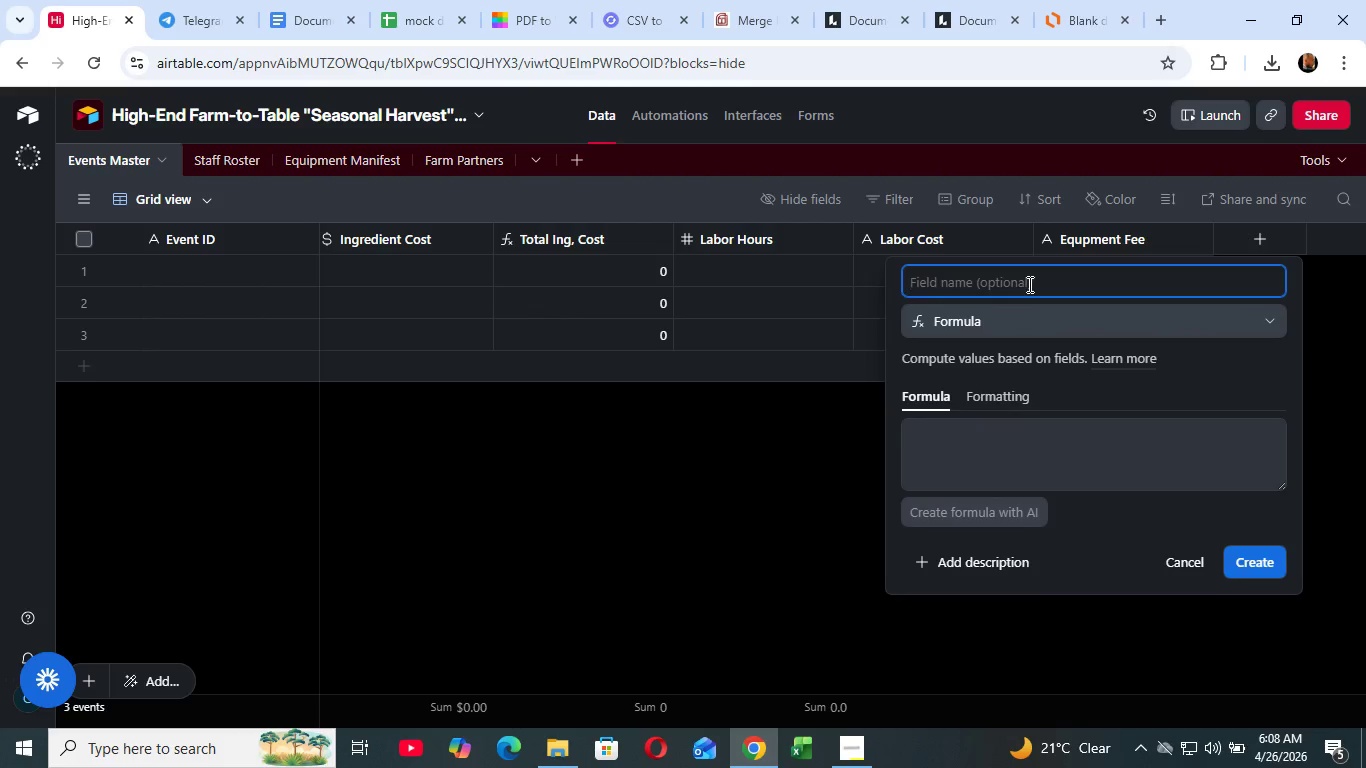 
type(Net Profit)
 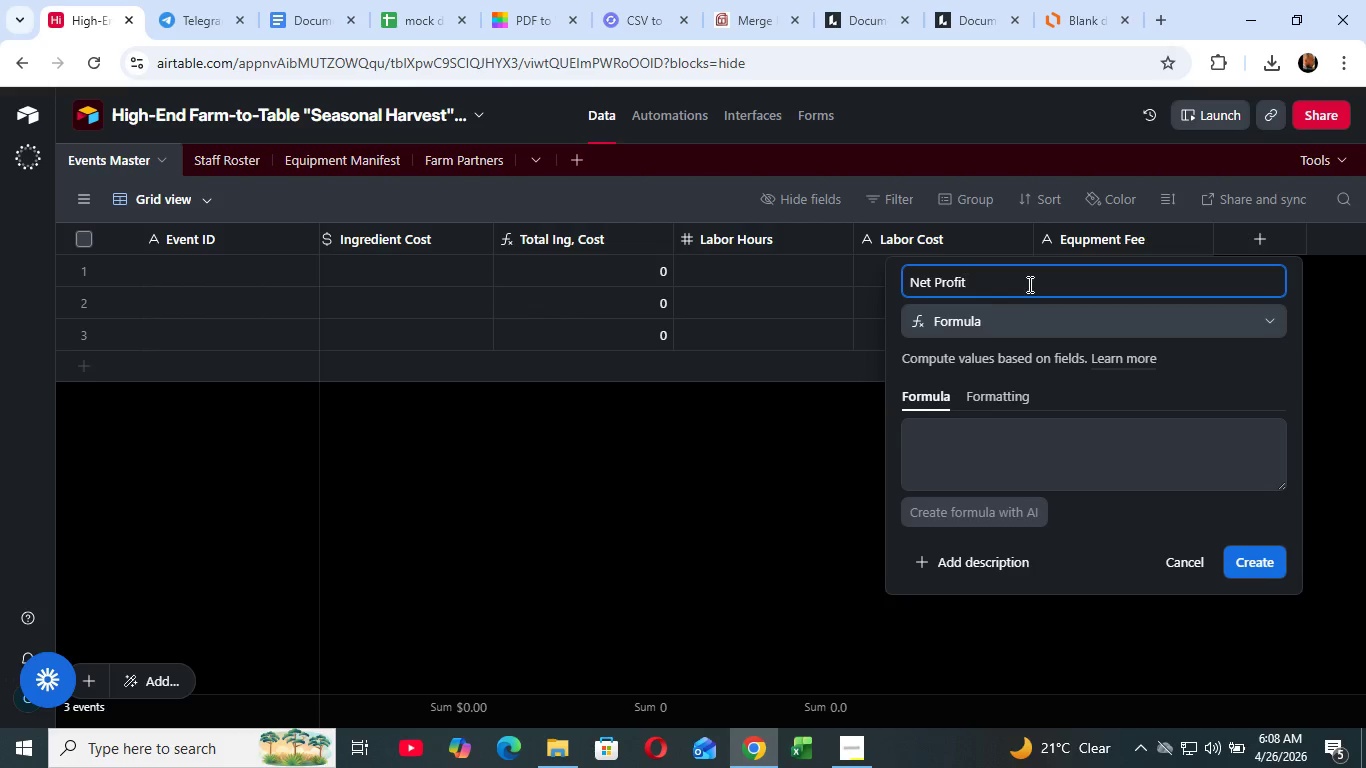 
left_click([1009, 466])
 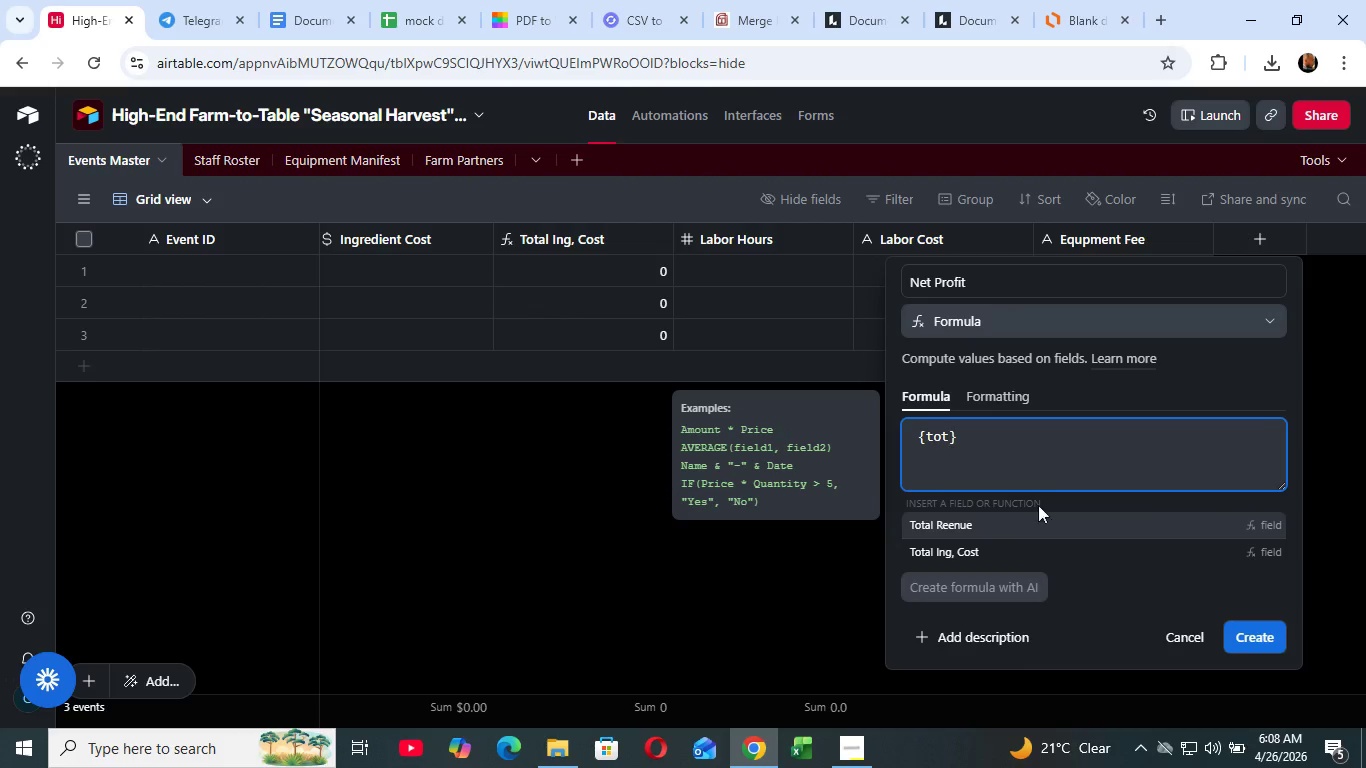 
type({tot)
 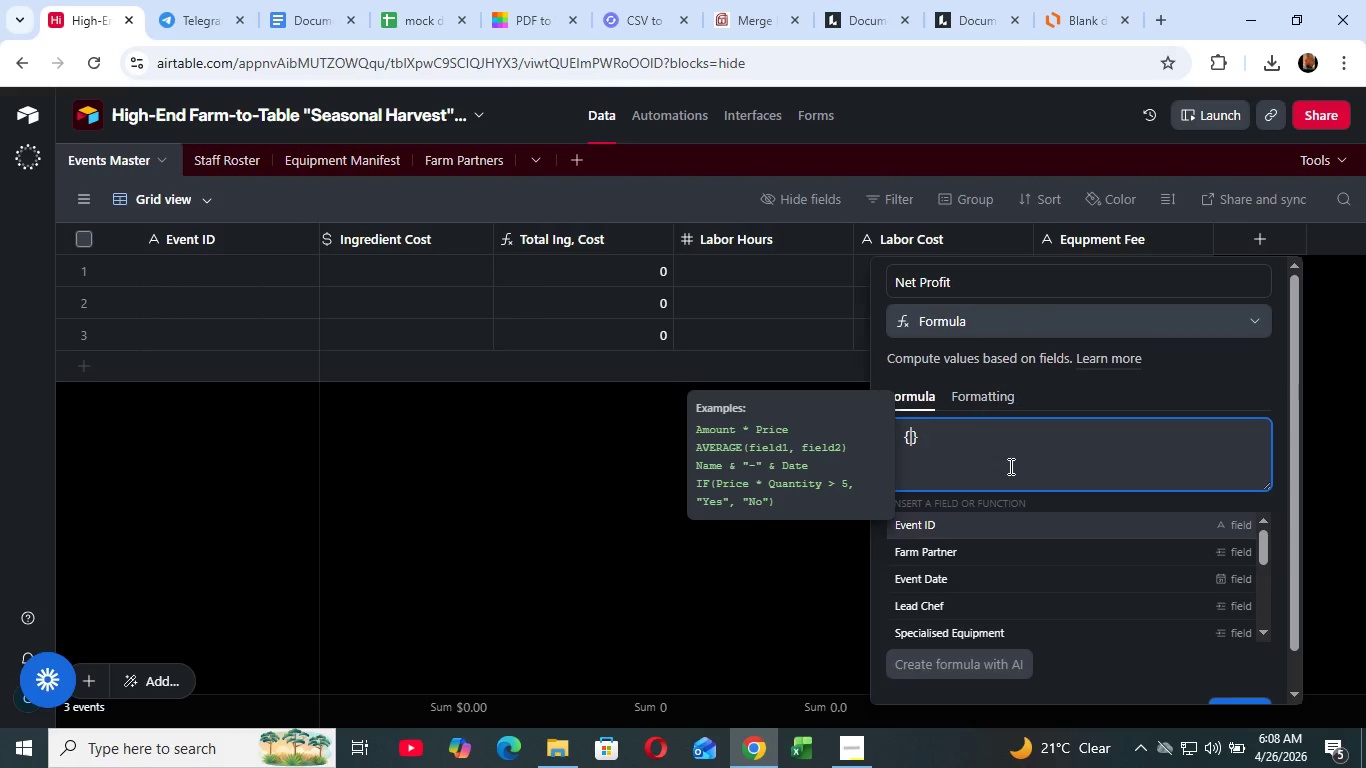 
left_click([1043, 524])
 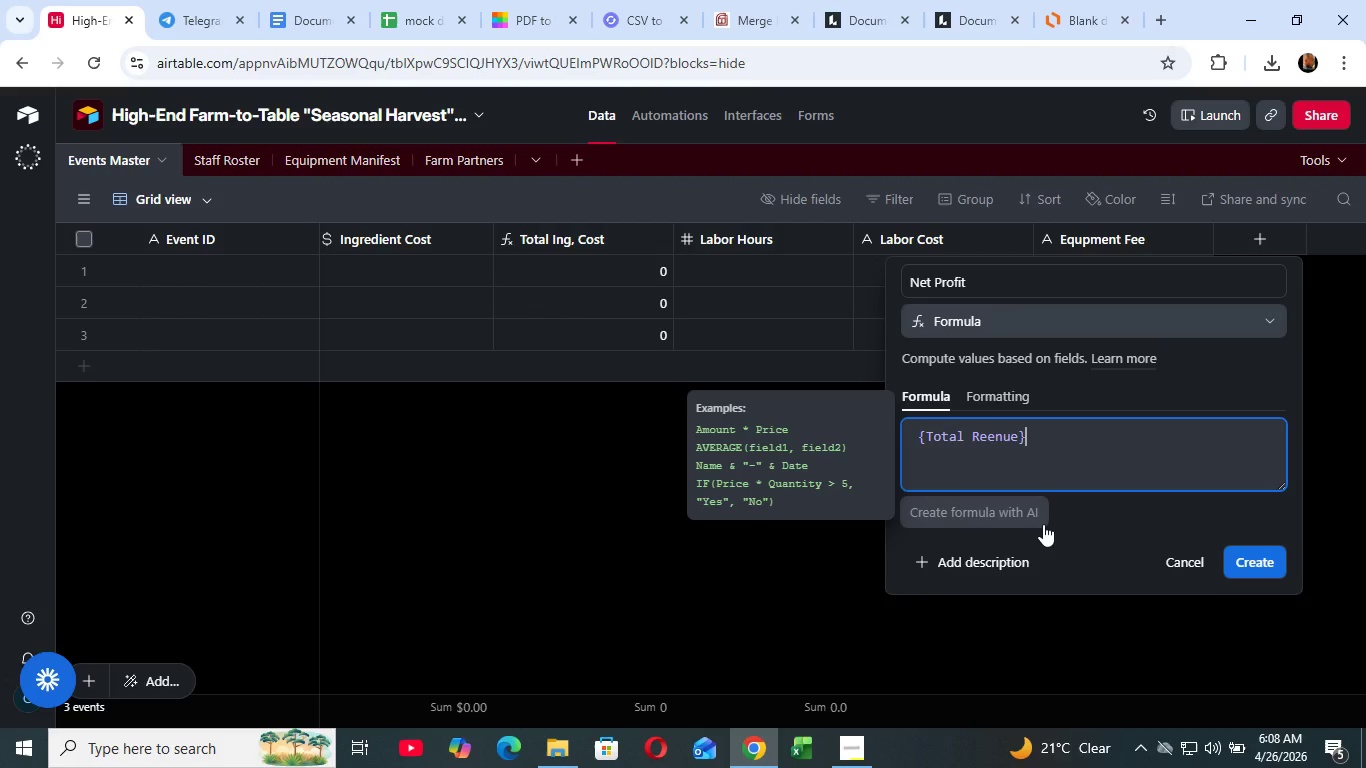 
key(Space)
 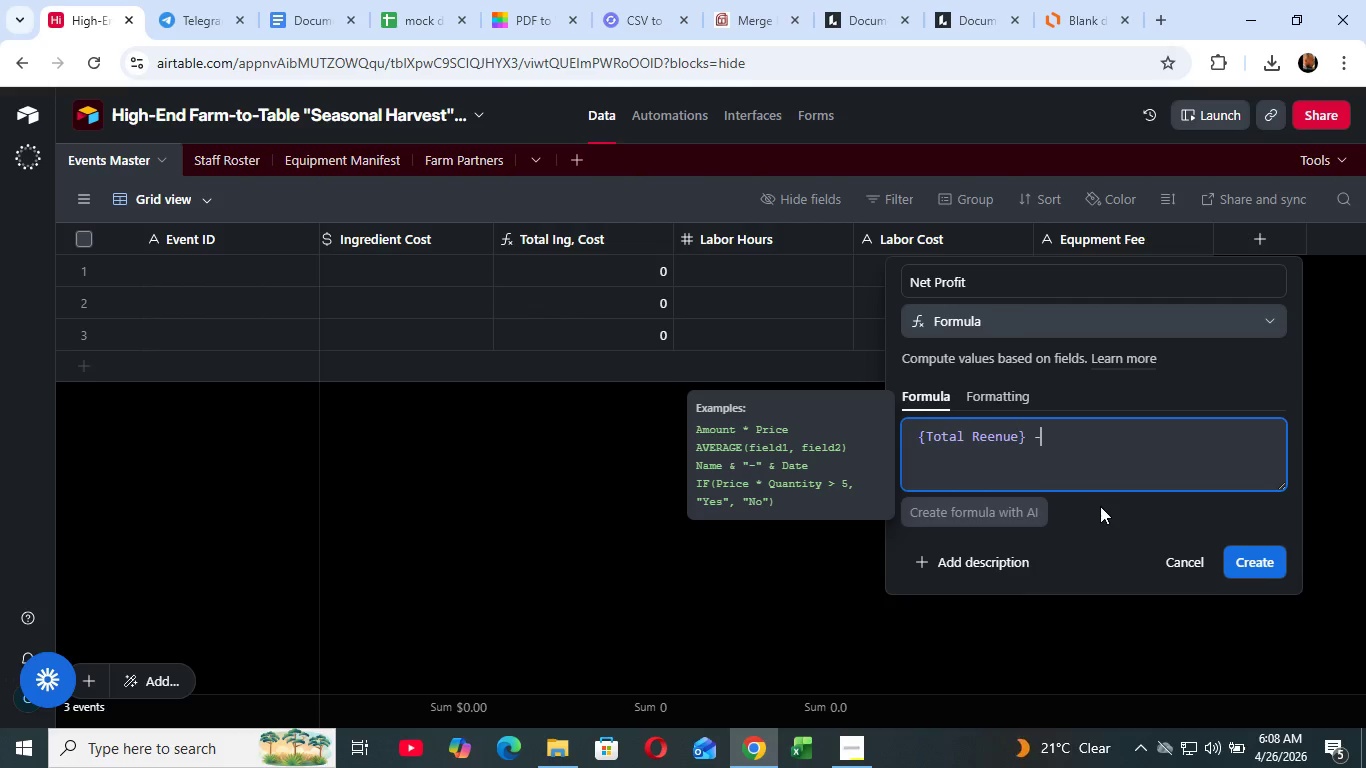 
type(- ({tot)
 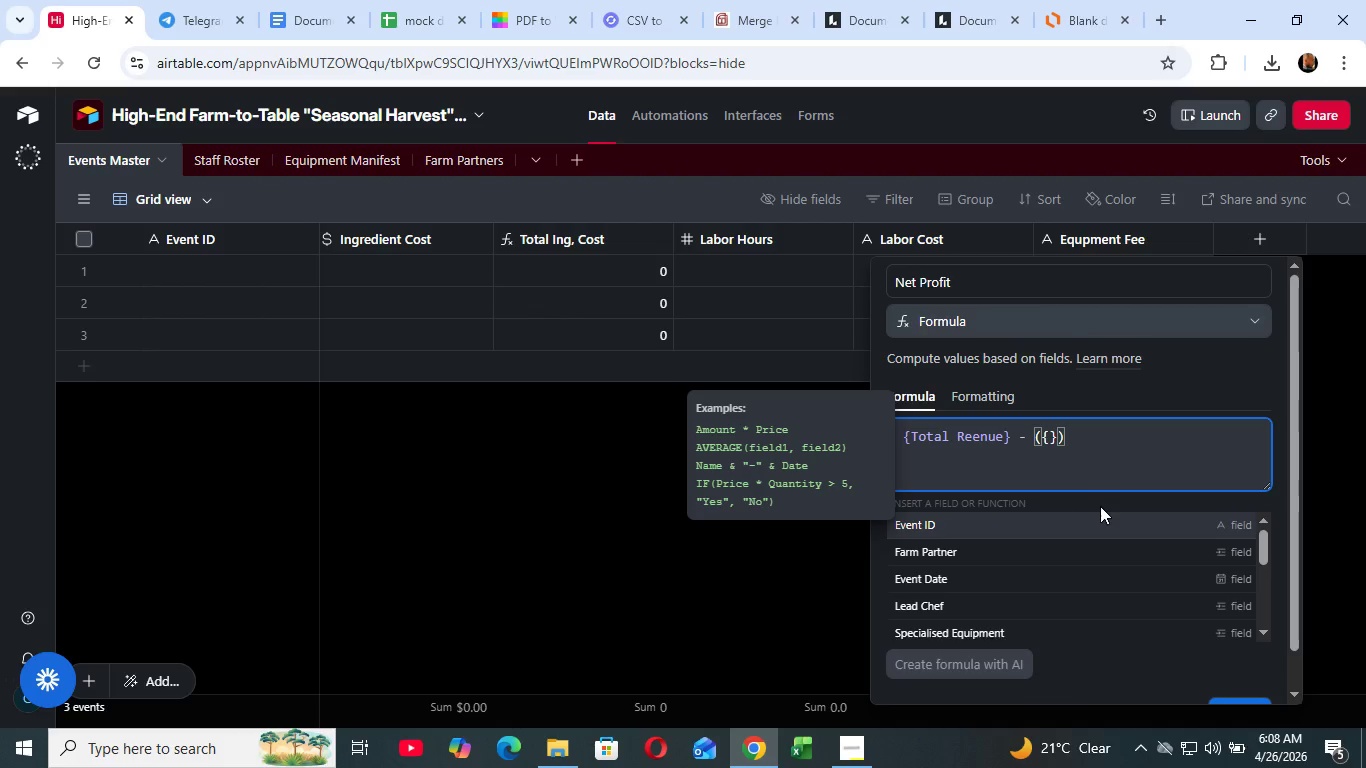 
left_click([1089, 559])
 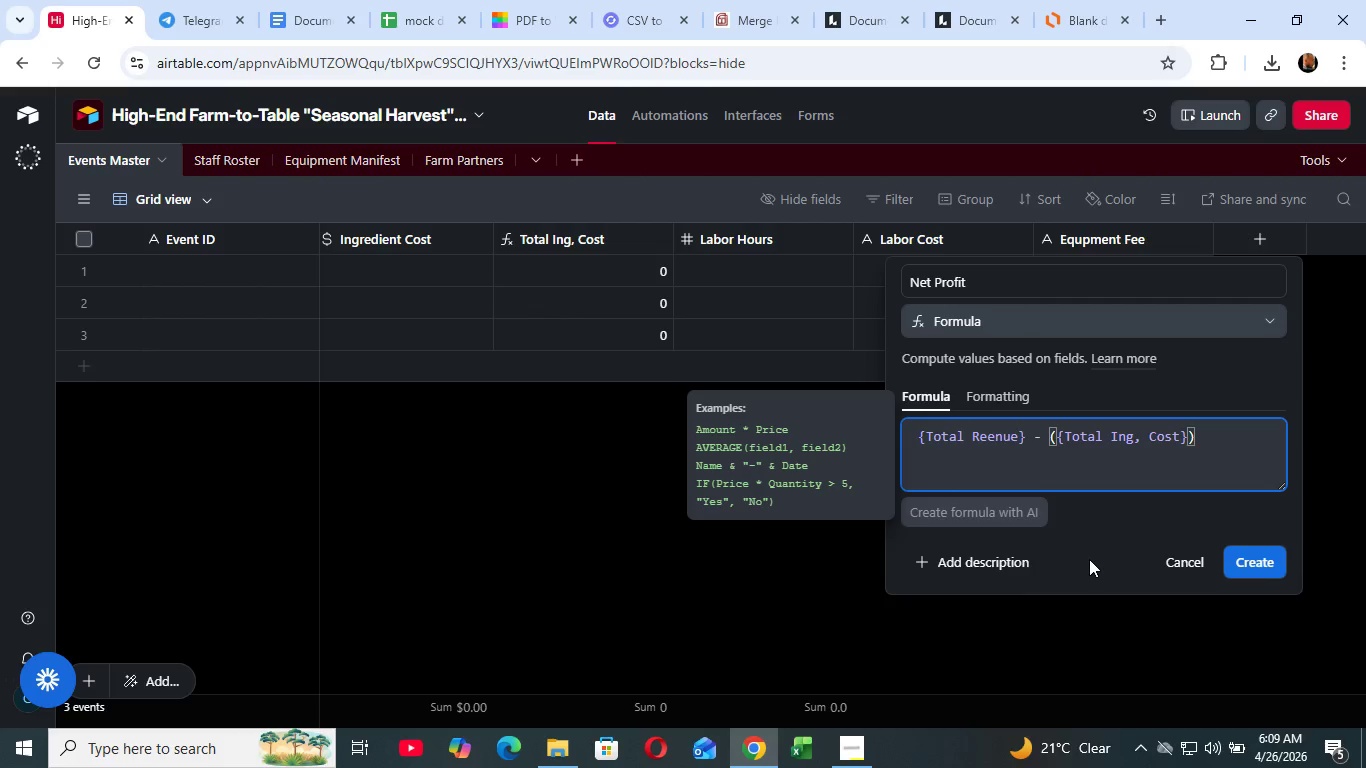 
wait(9.42)
 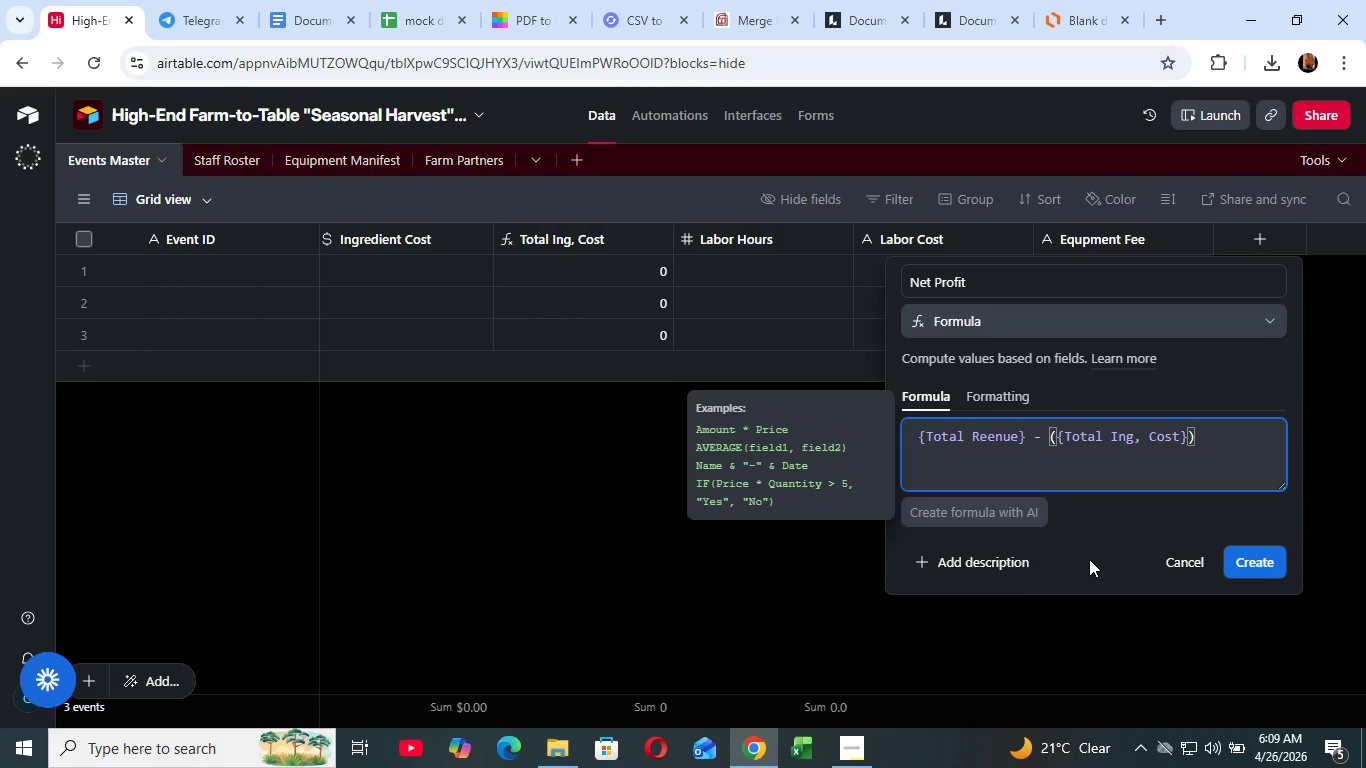 
left_click([659, 240])
 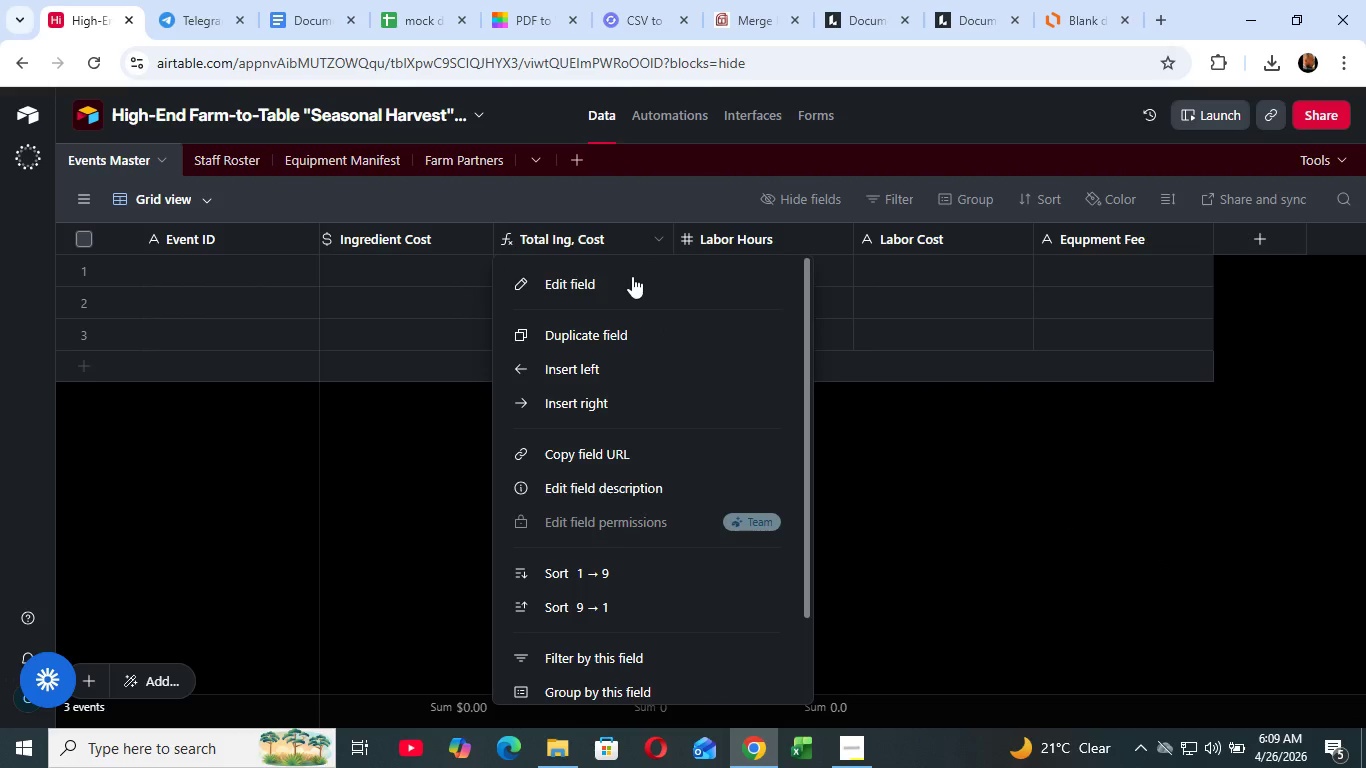 
left_click([632, 276])
 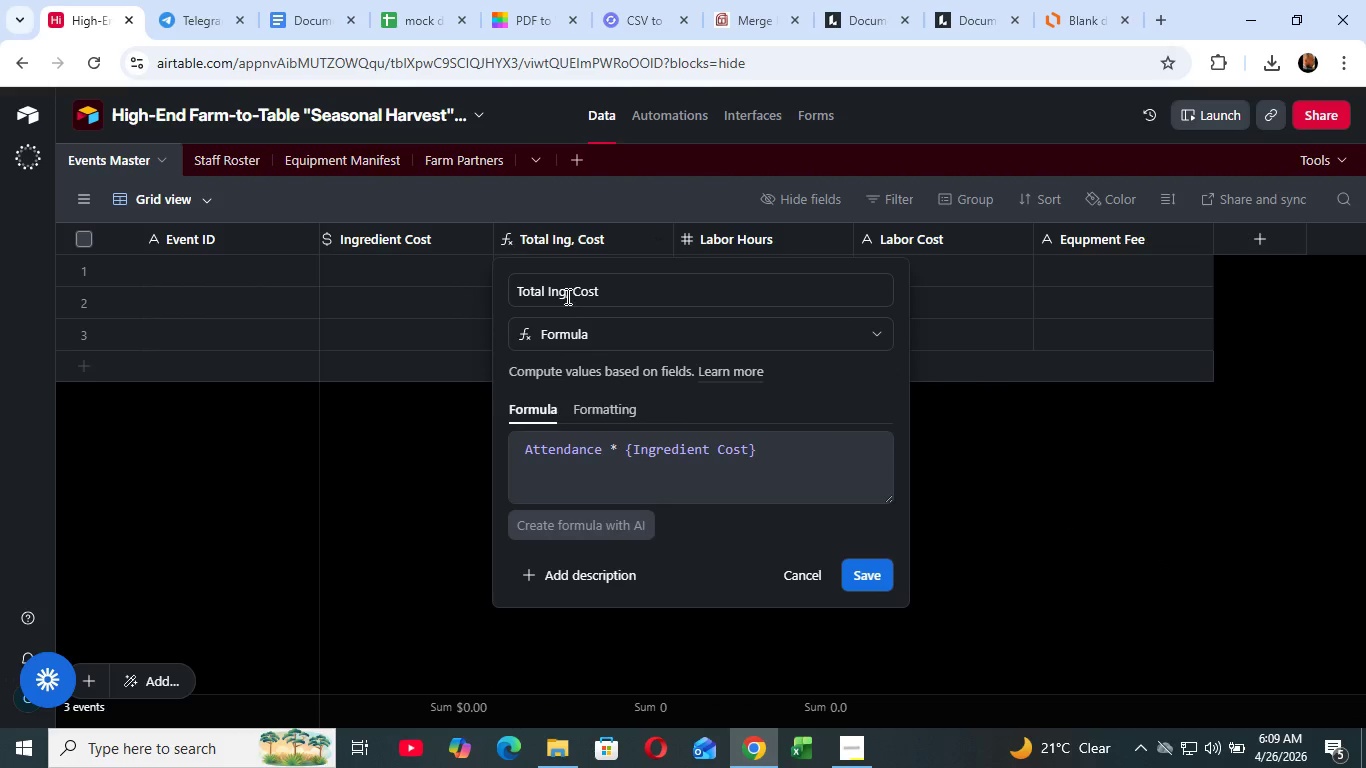 
left_click([566, 296])
 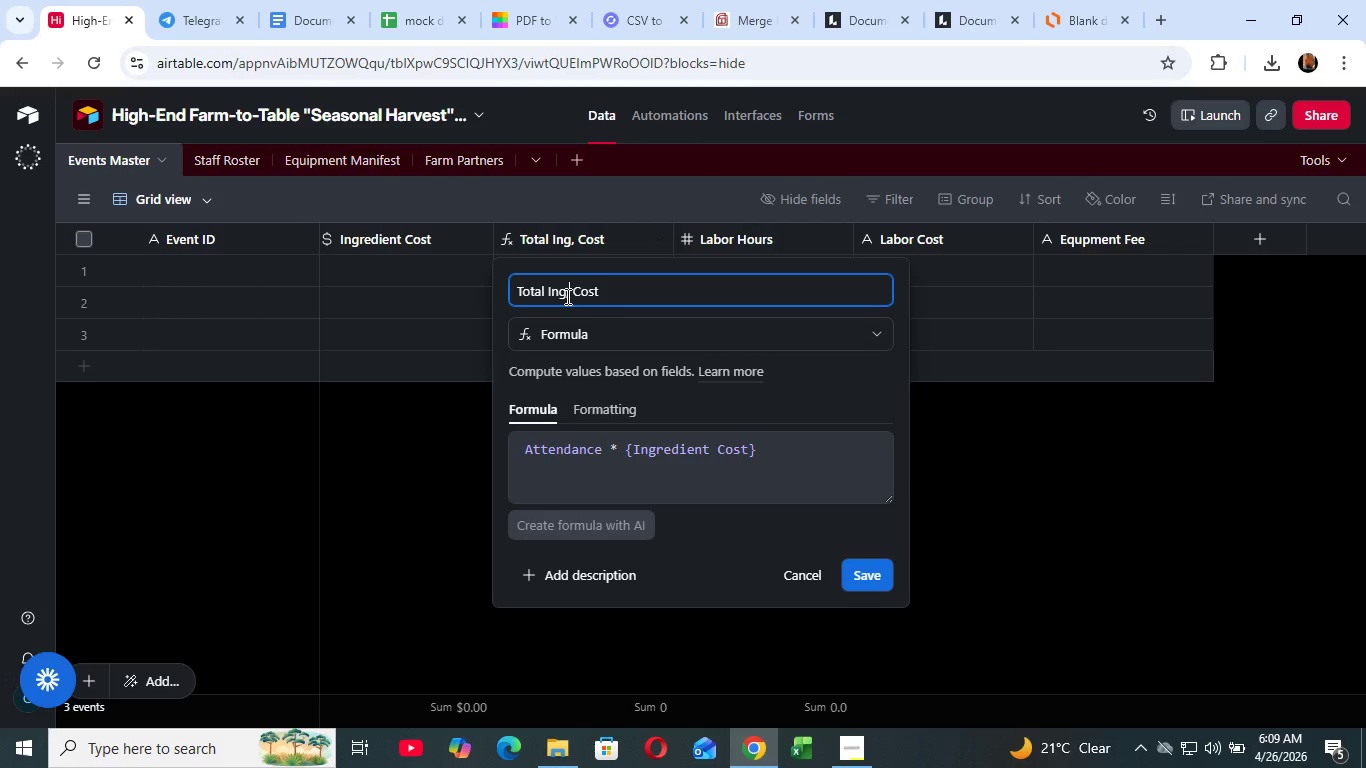 
key(ArrowRight)
 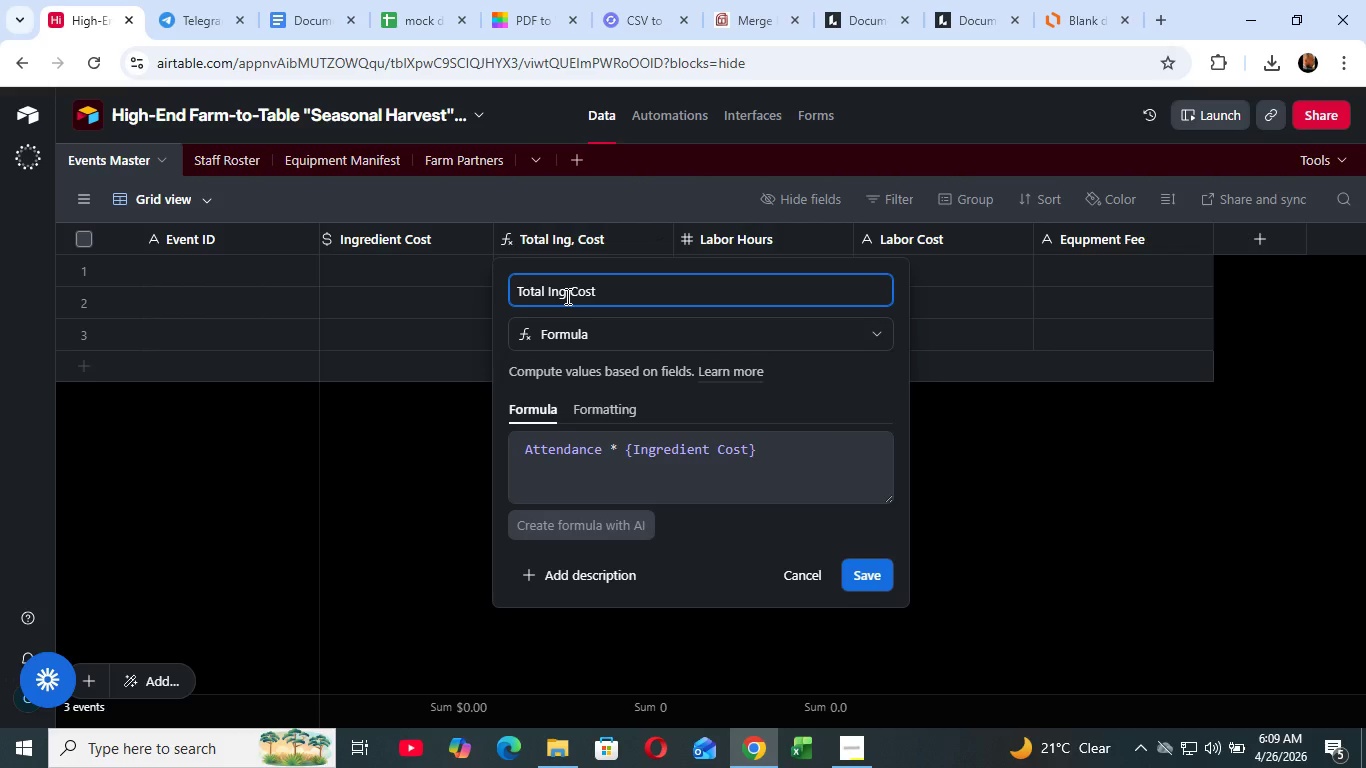 
key(Backspace)
 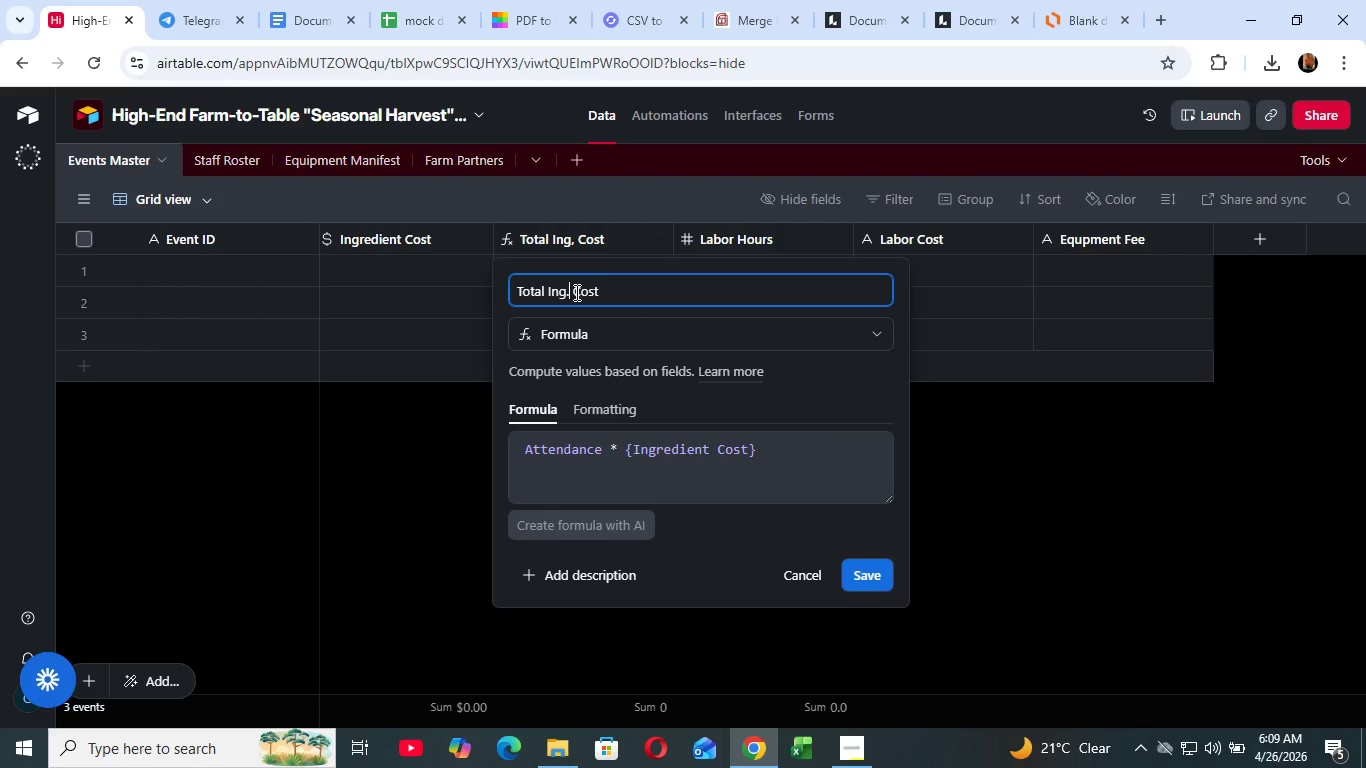 
key(Period)
 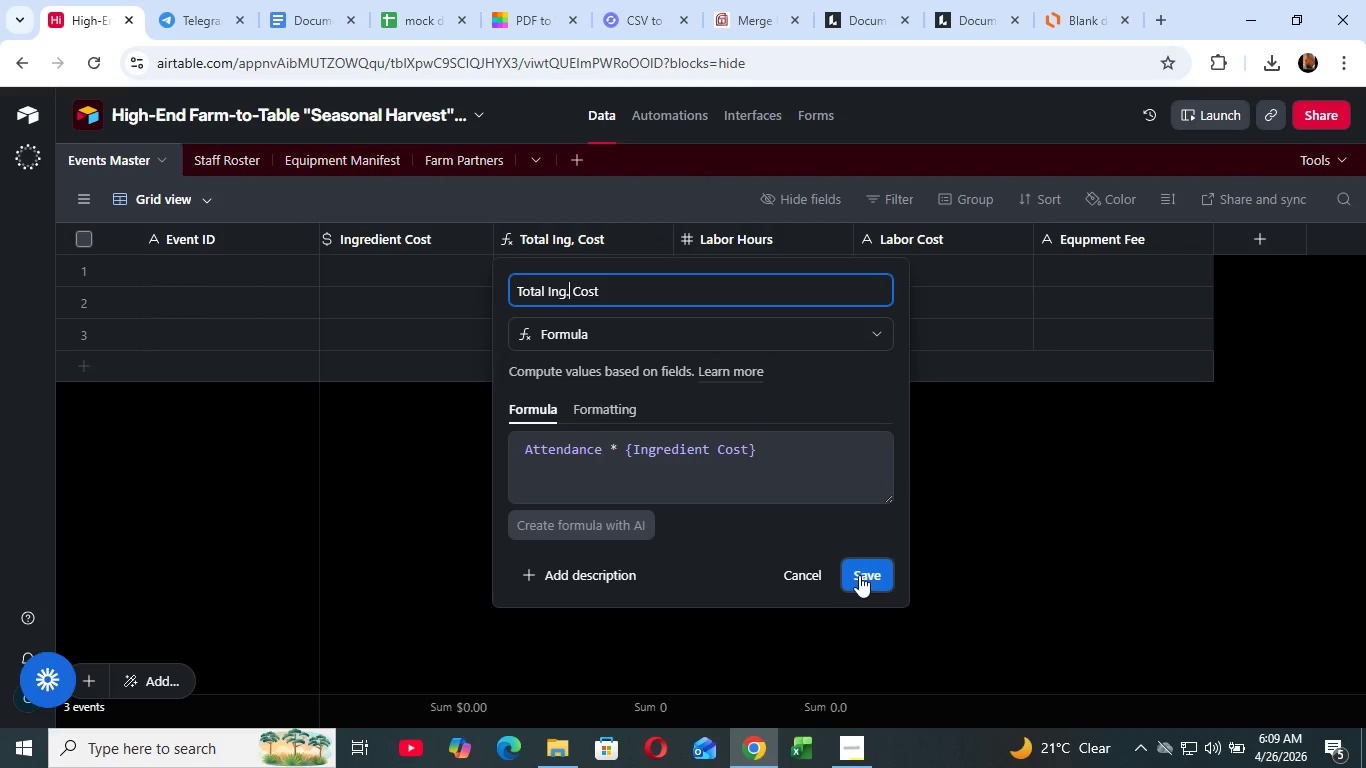 
left_click([859, 575])
 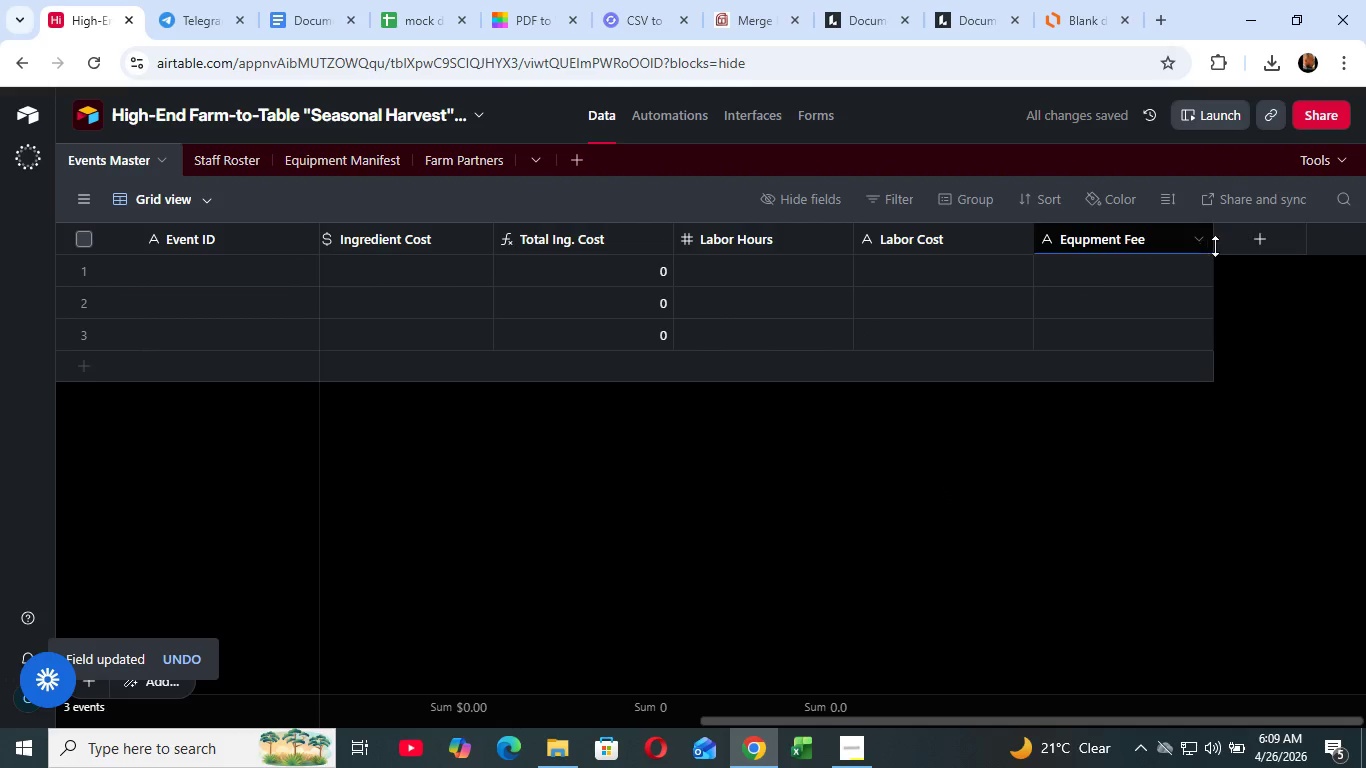 
left_click([1231, 243])
 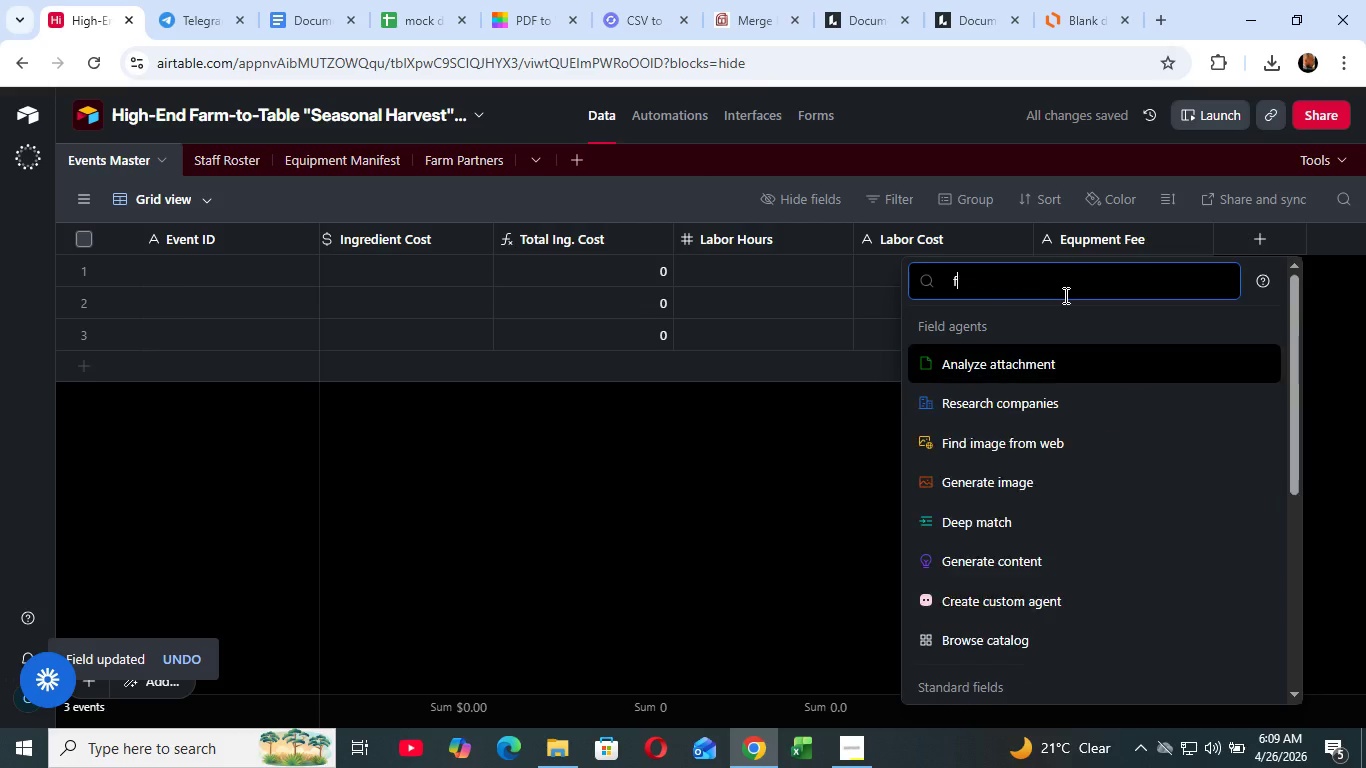 
key(F)
 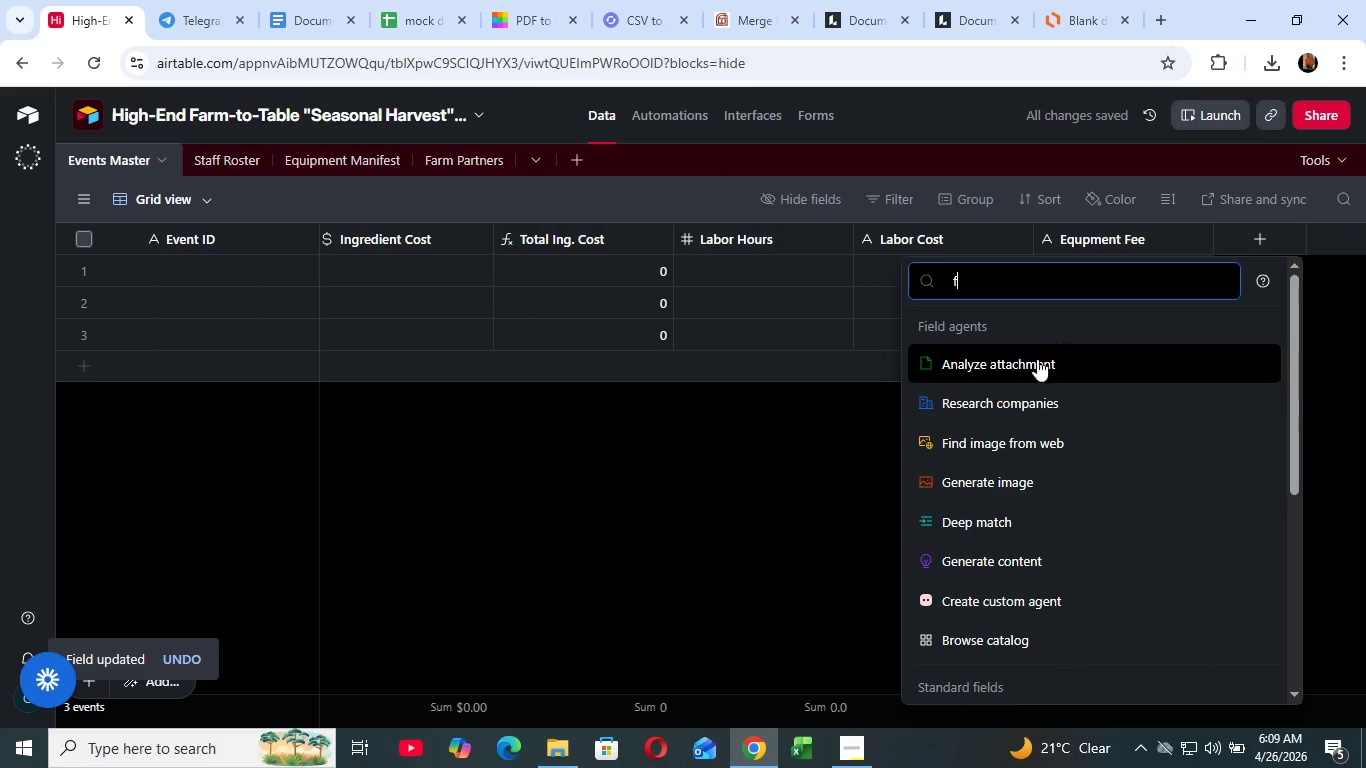 
type(or)
 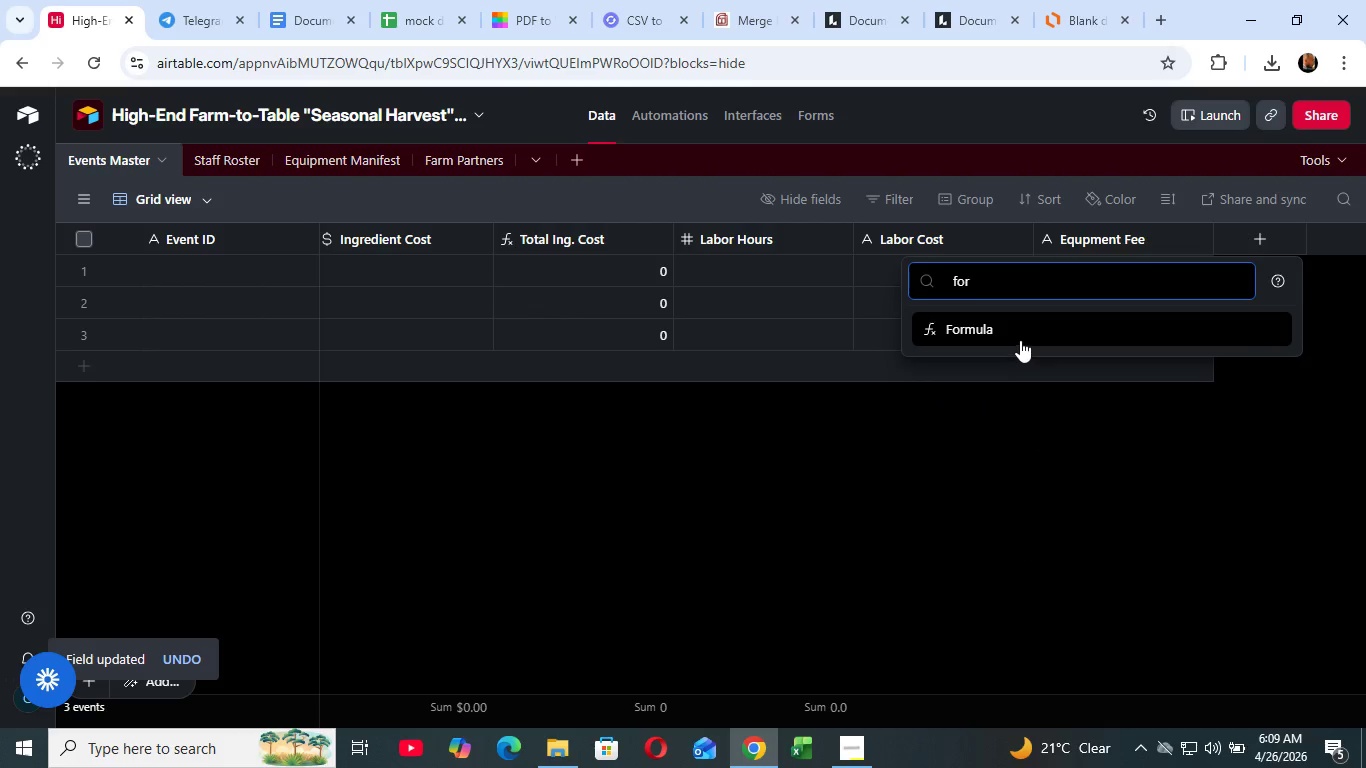 
left_click([1023, 331])
 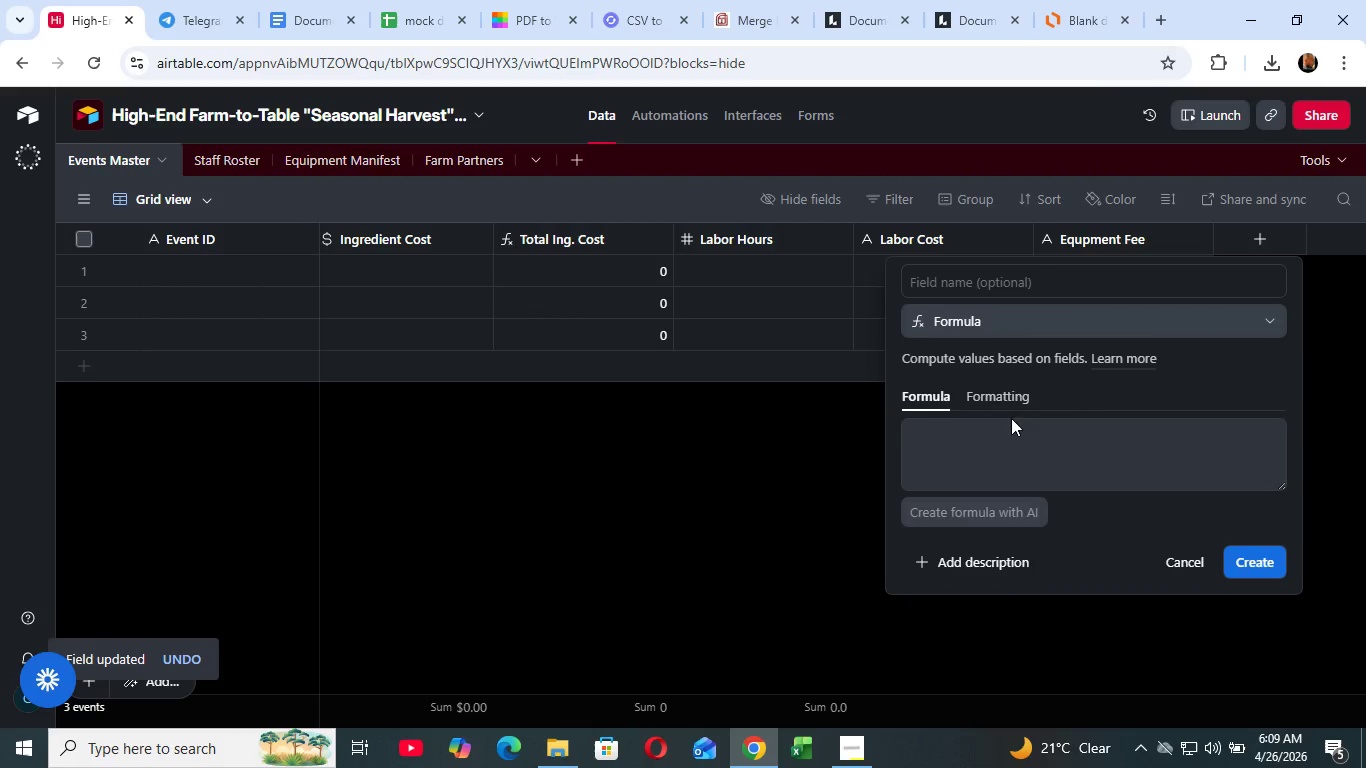 
left_click([1011, 418])
 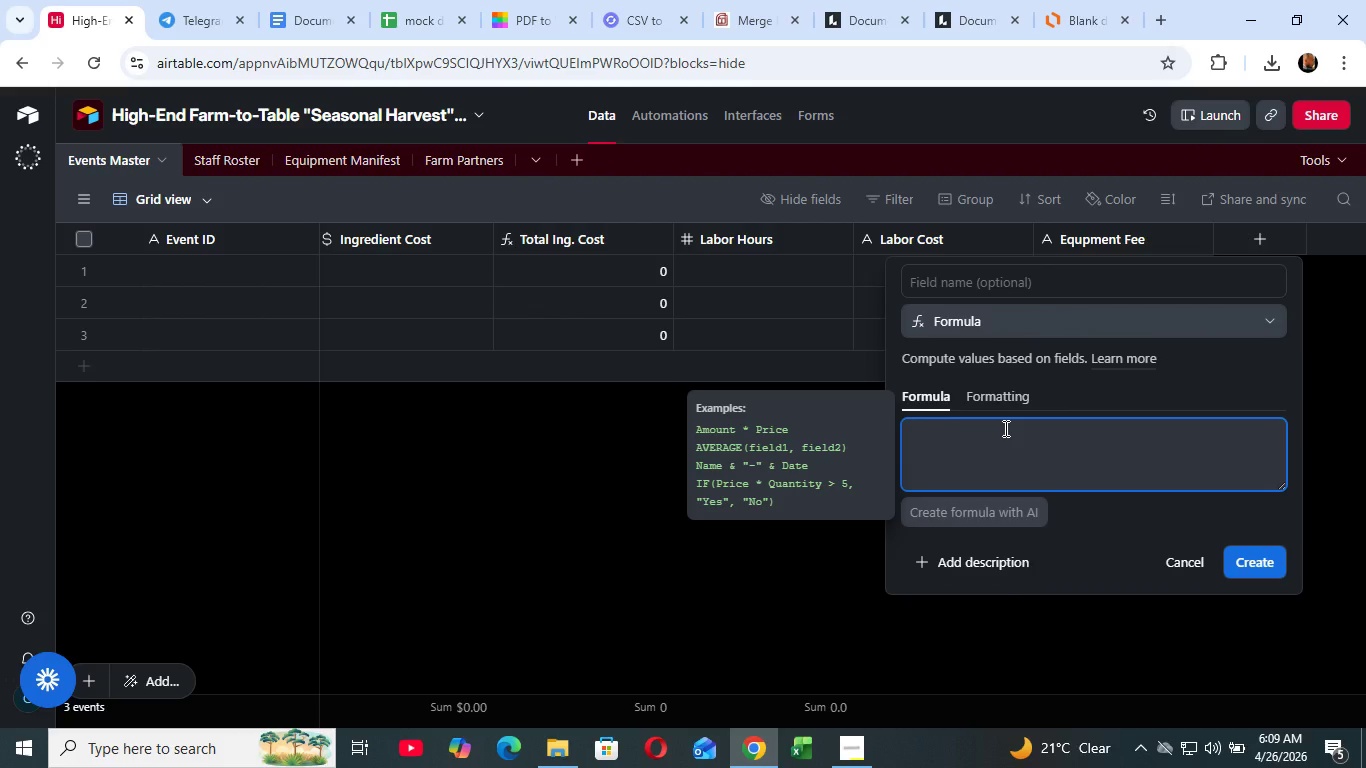 
type({tot)
 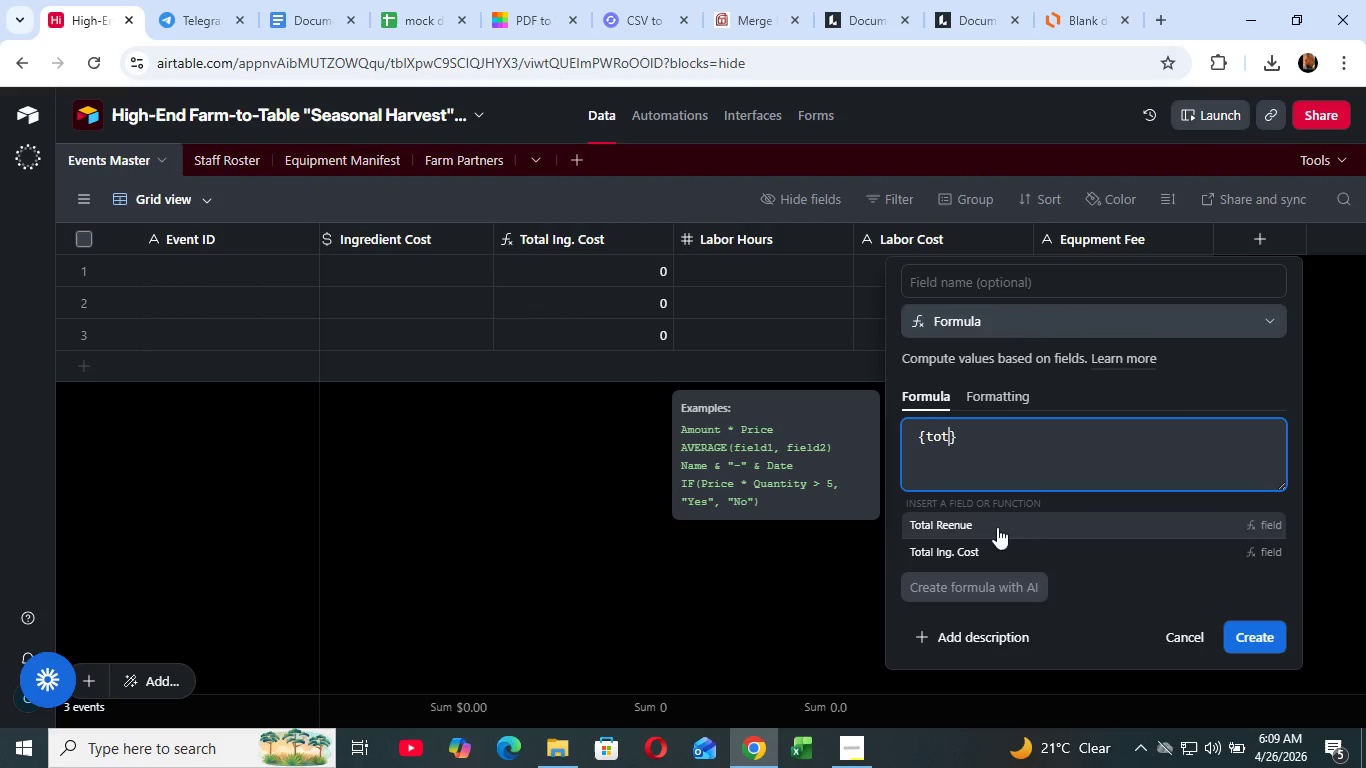 
left_click([1029, 522])
 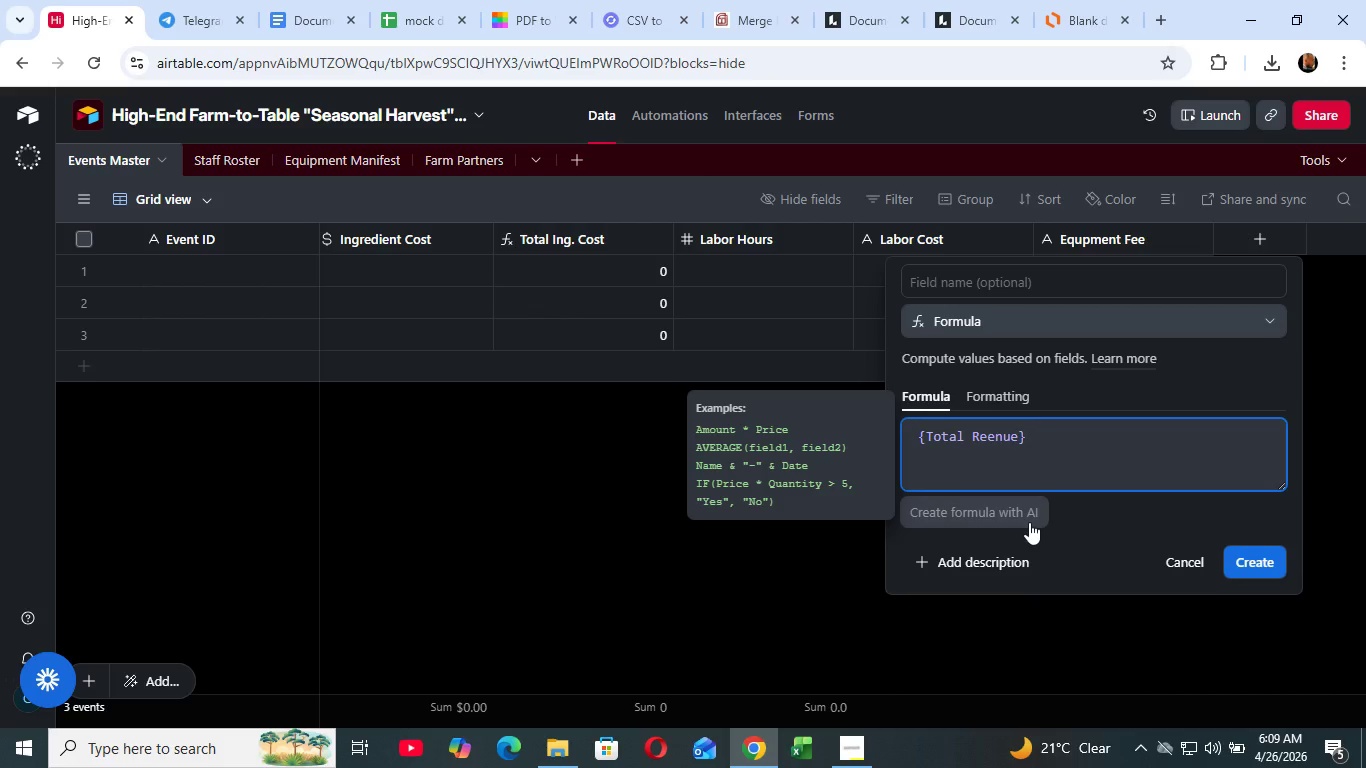 
type( - ({to)
 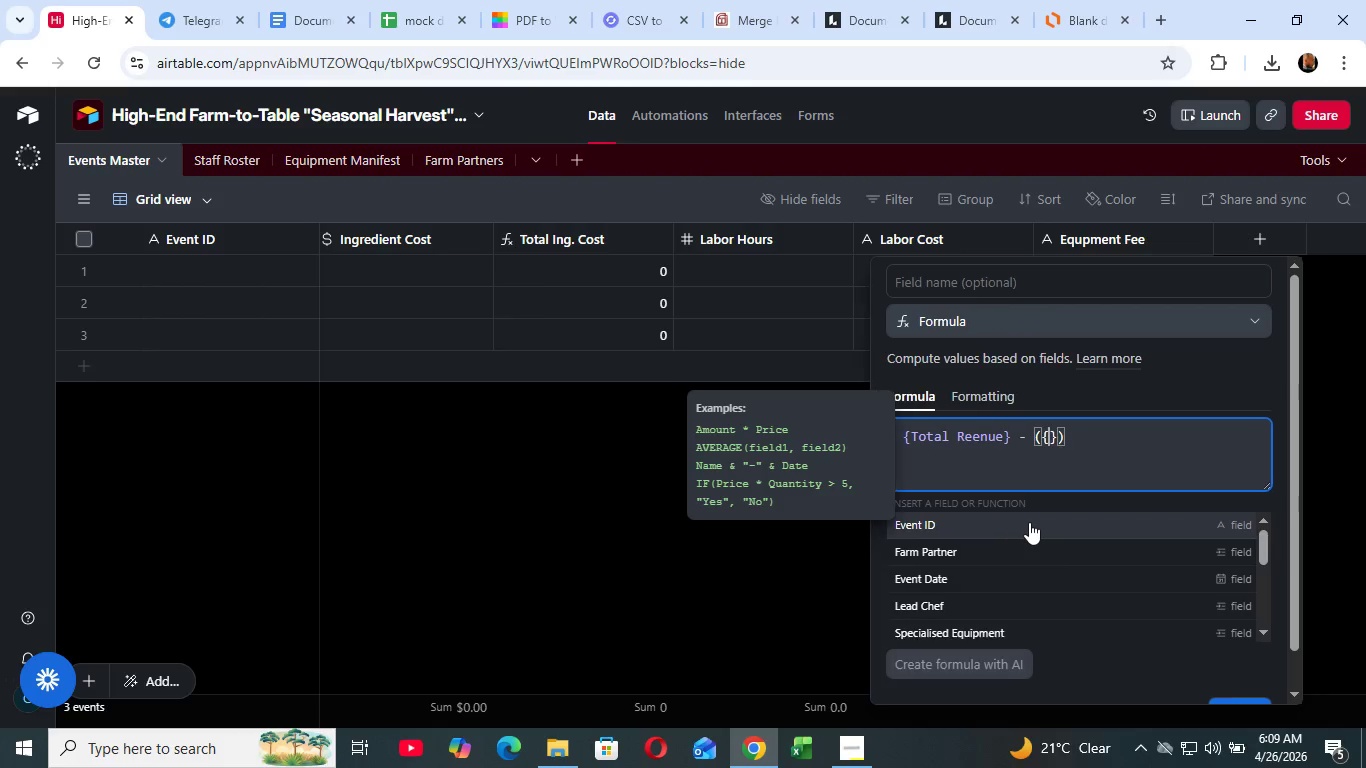 
left_click([1007, 553])
 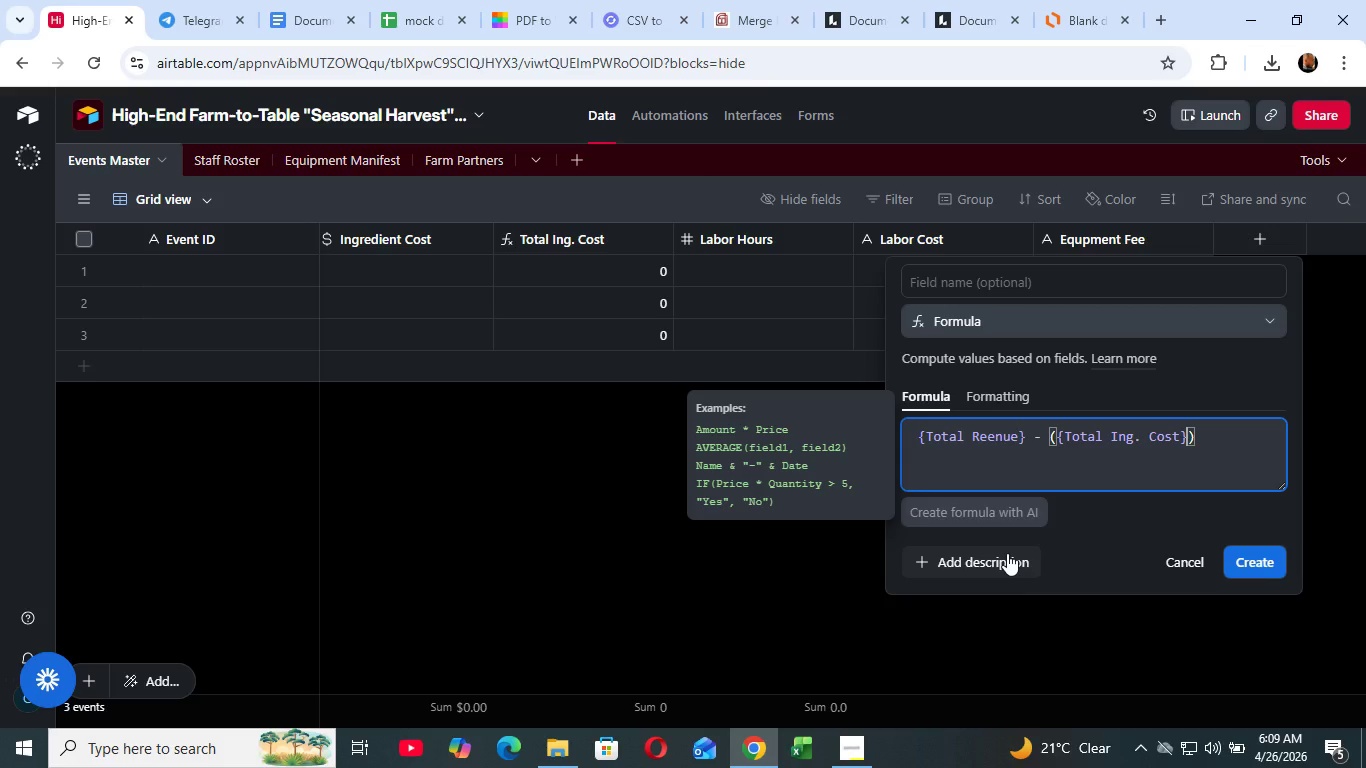 
wait(5.81)
 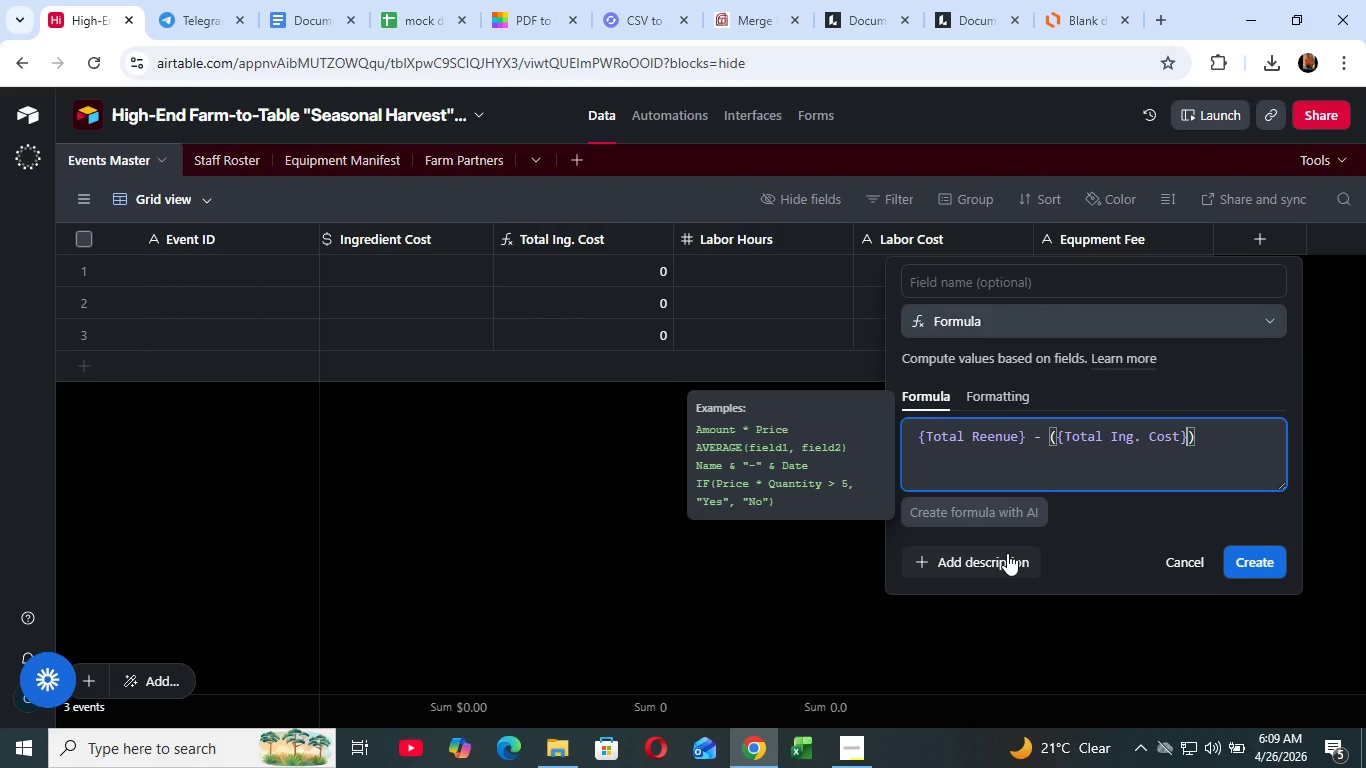 
type( + {for)
 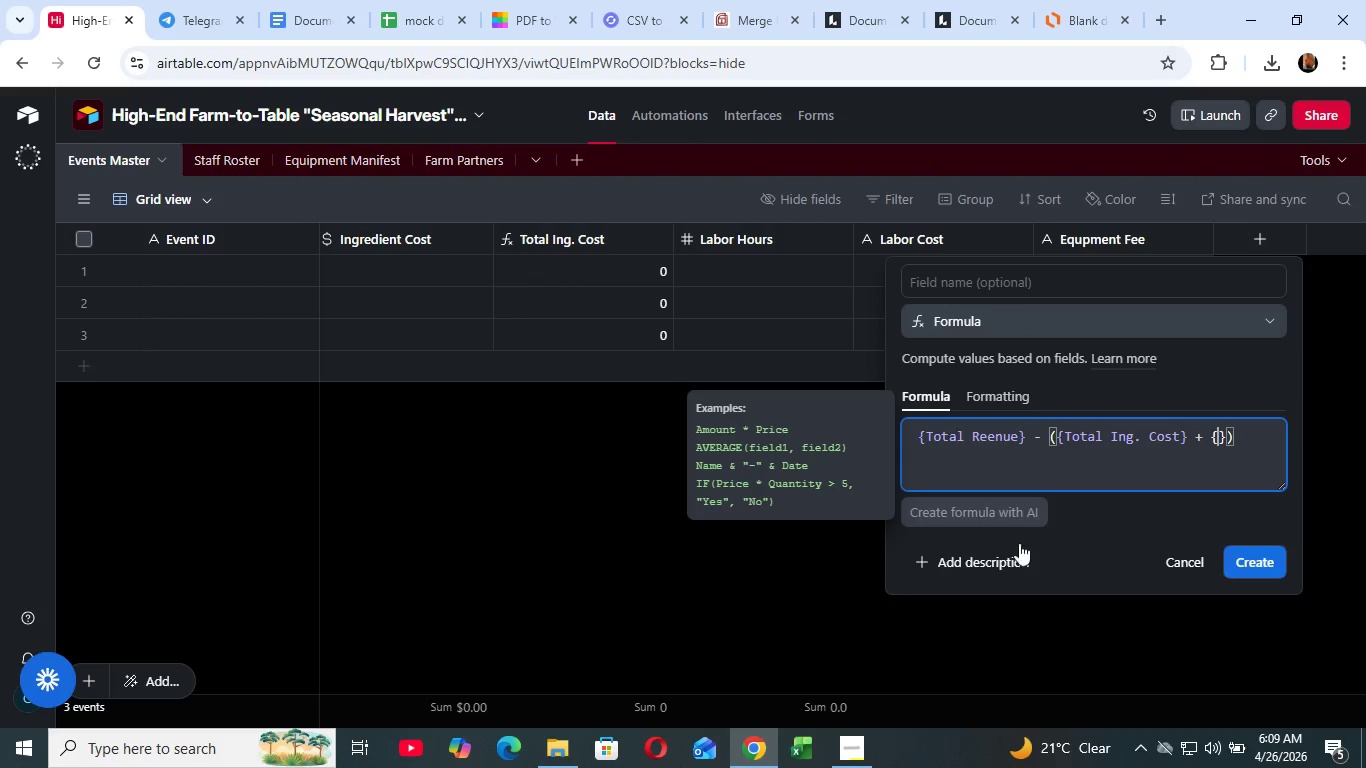 
wait(12.02)
 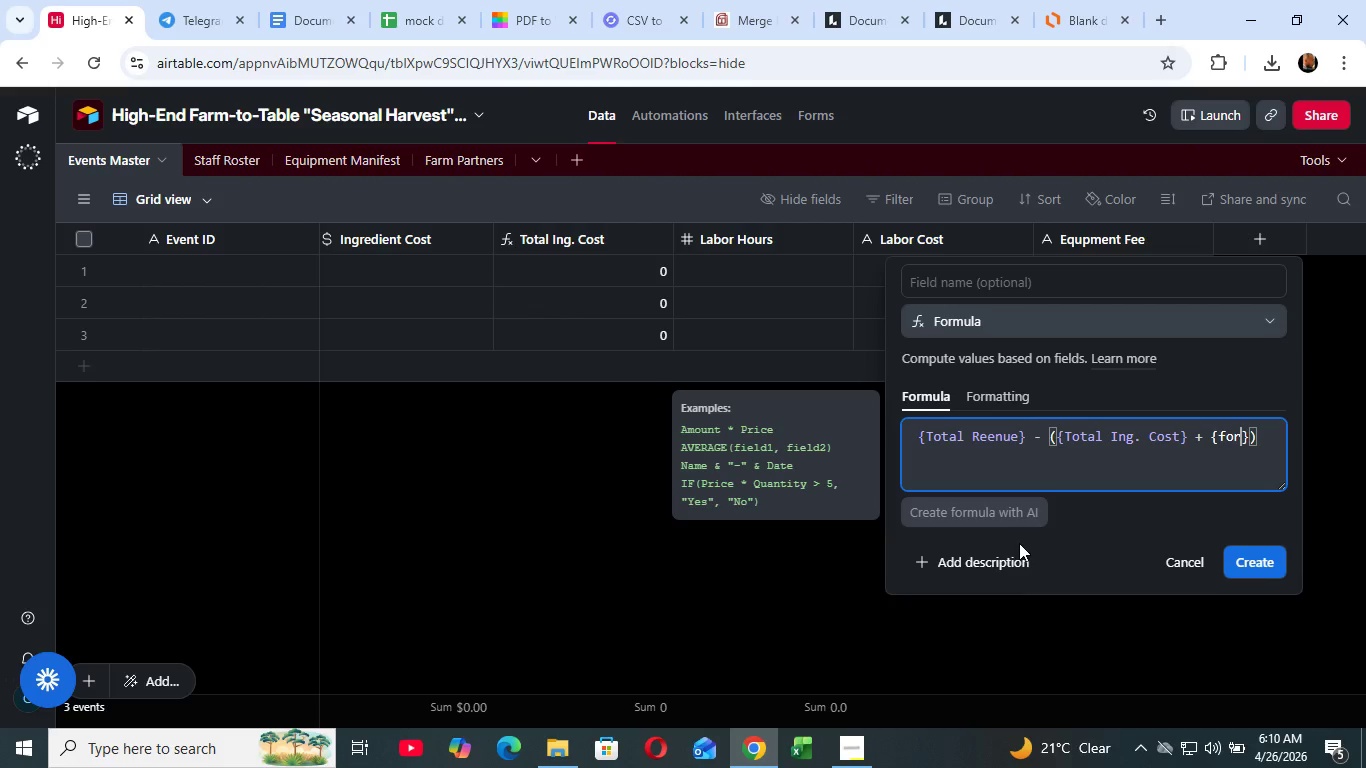 
key(Backspace)
 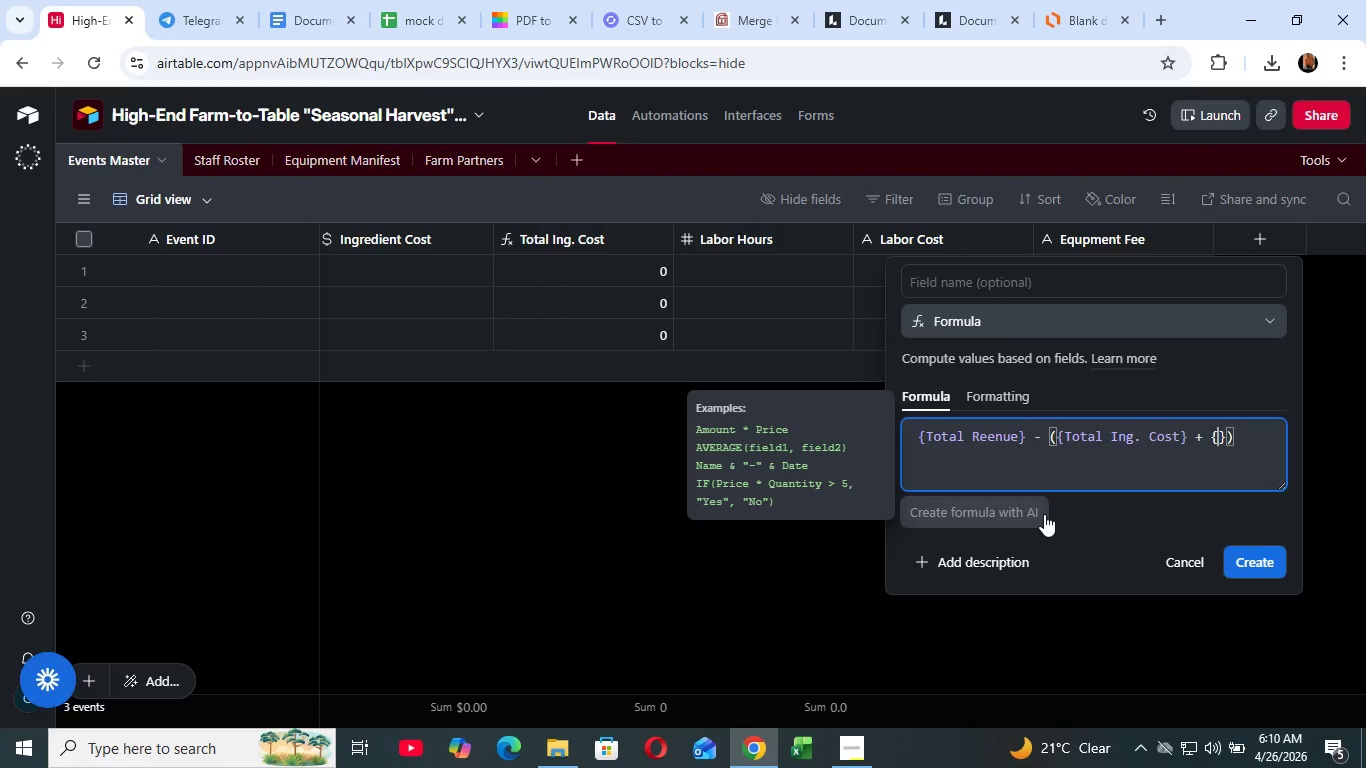 
key(Backspace)
 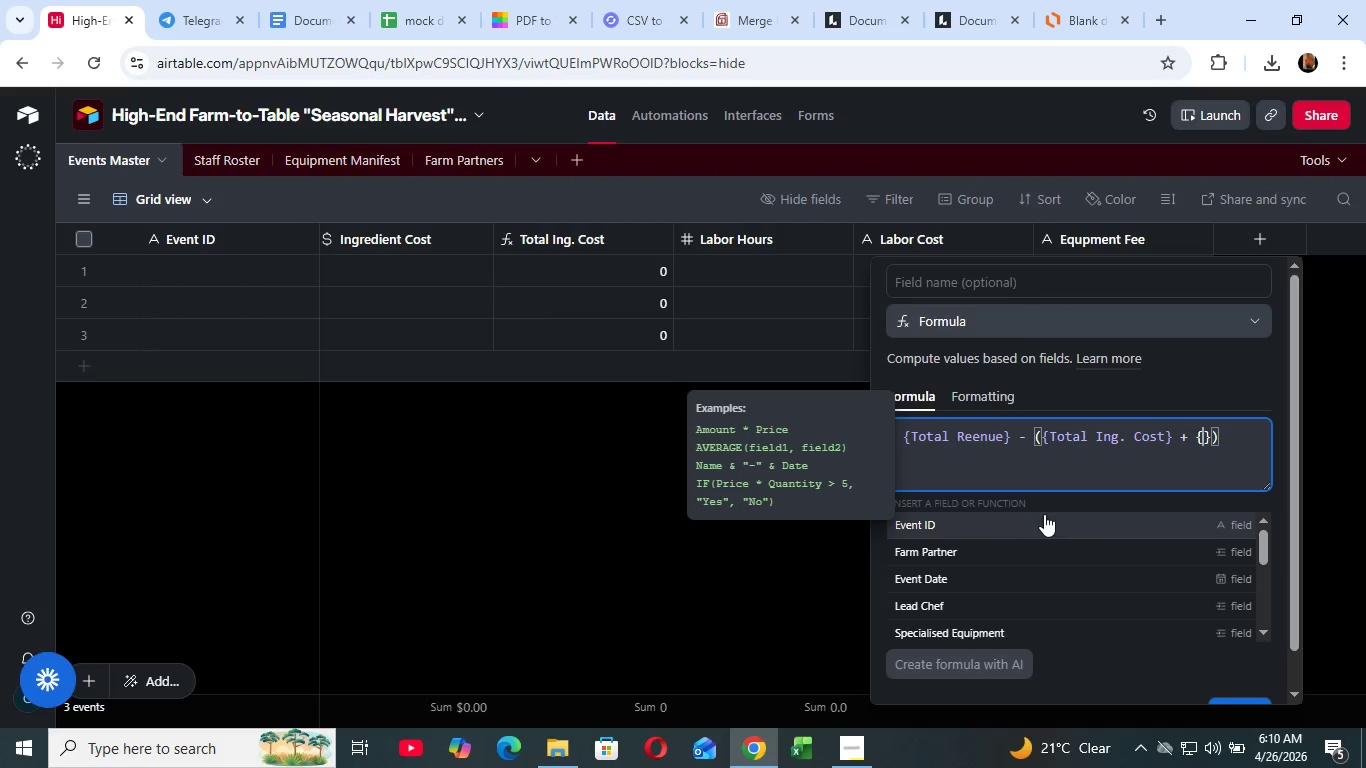 
key(Backspace)
 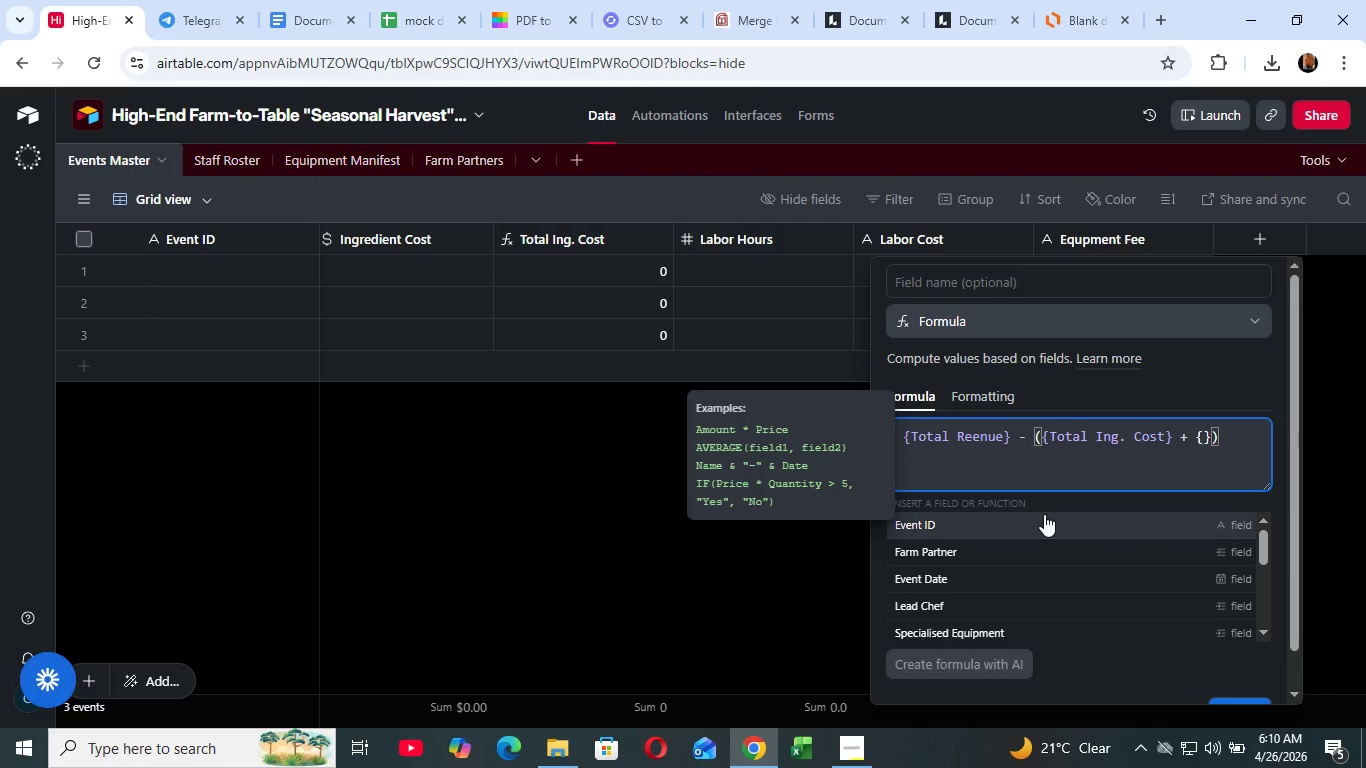 
wait(8.48)
 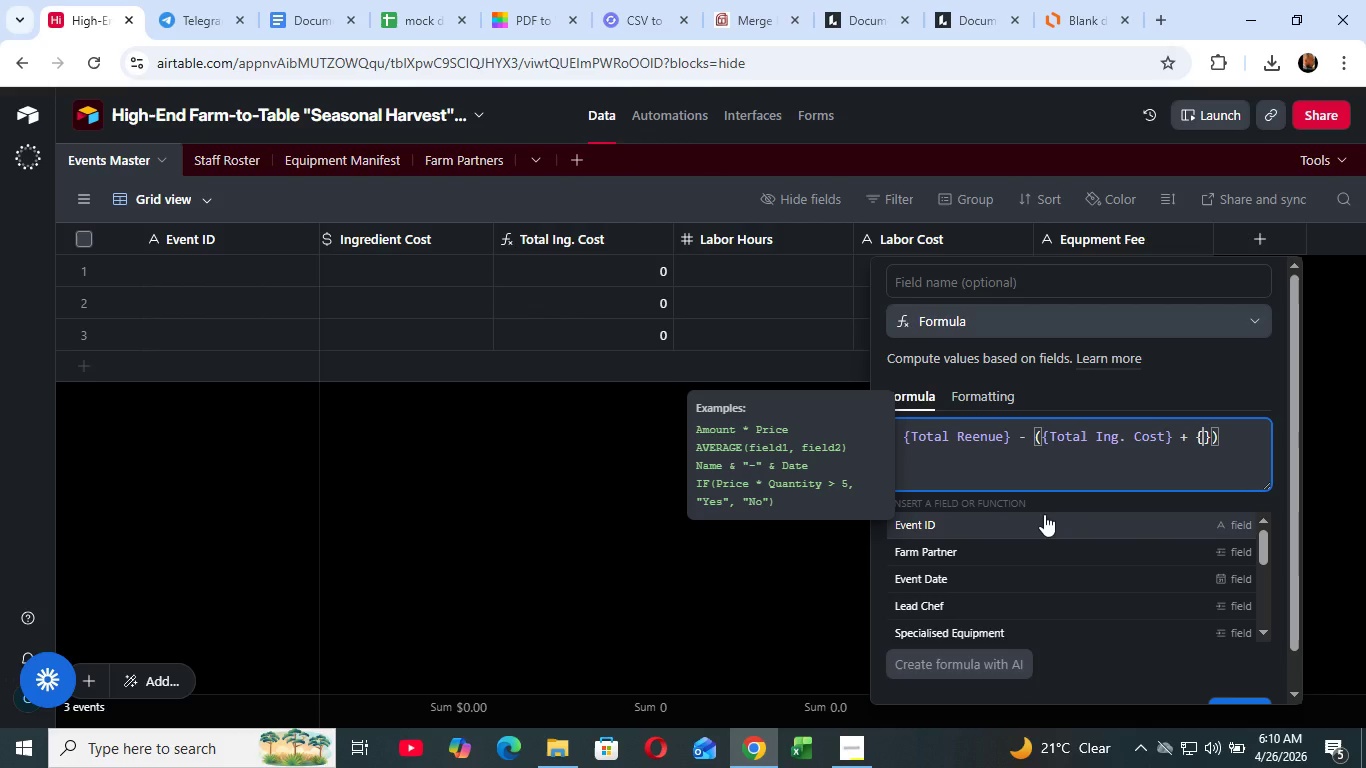 
type(lab)
 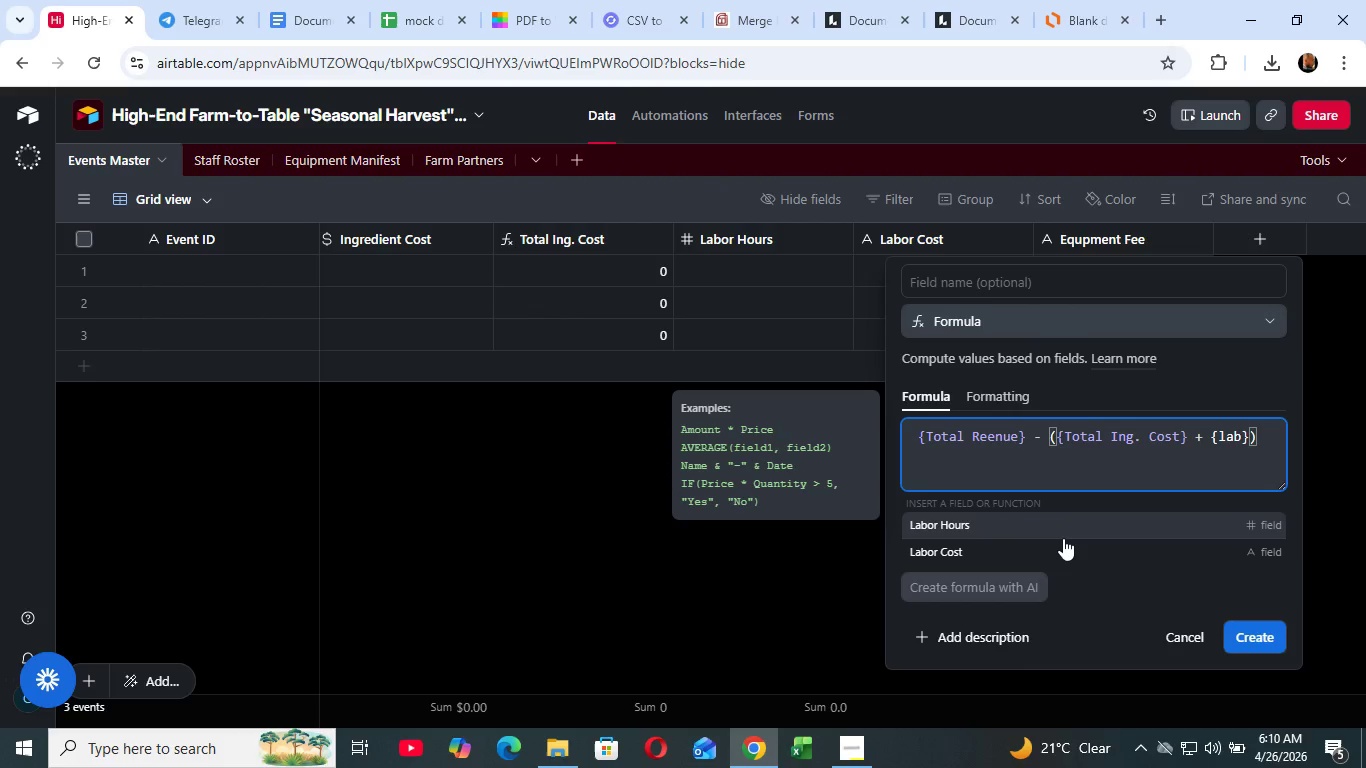 
left_click([1063, 549])
 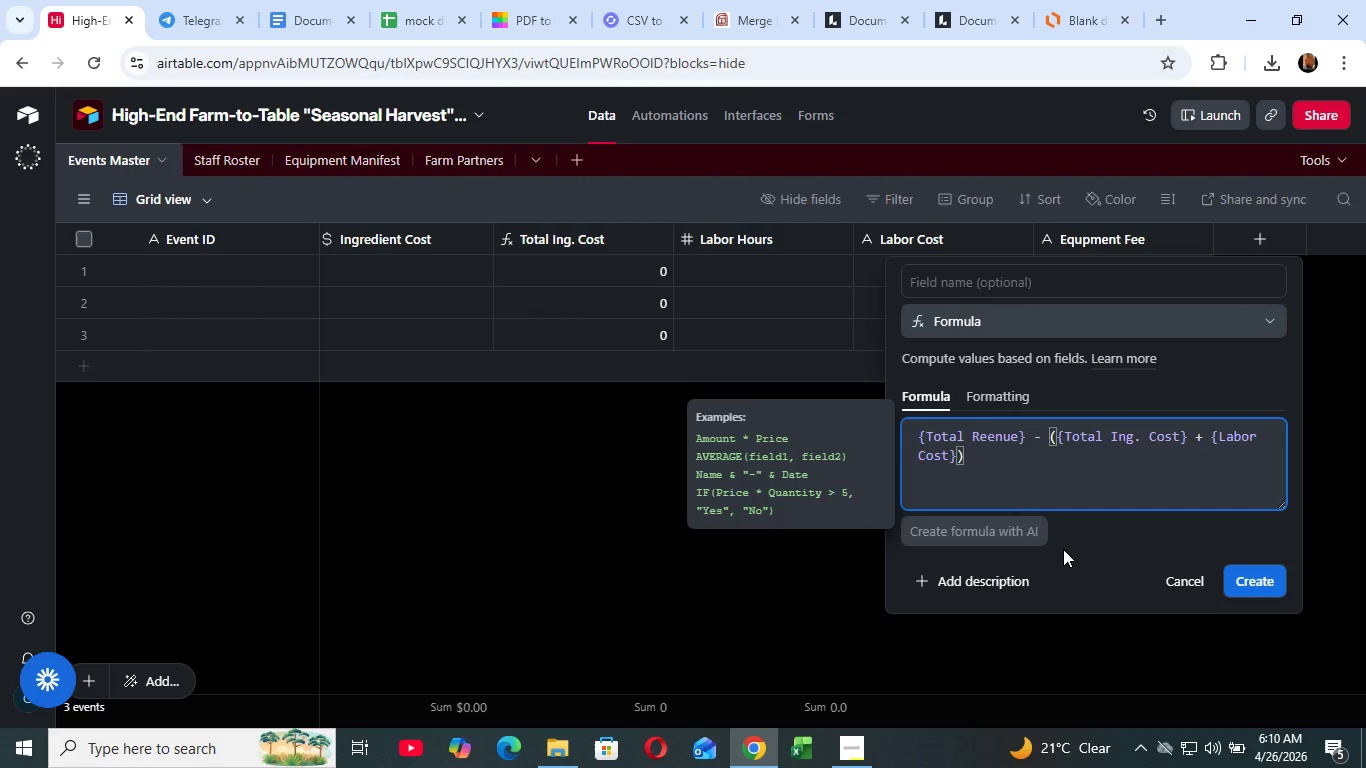 
type( + {eq)
 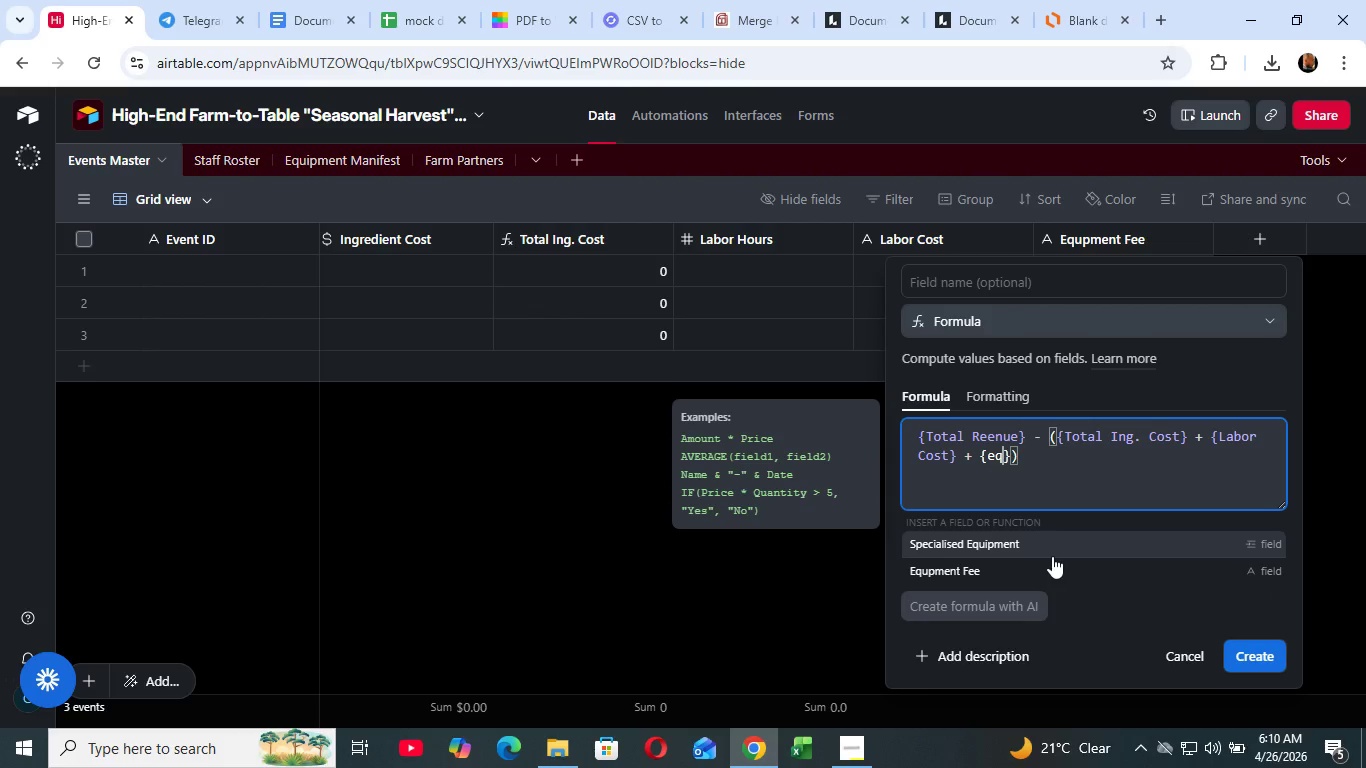 
left_click([1044, 575])
 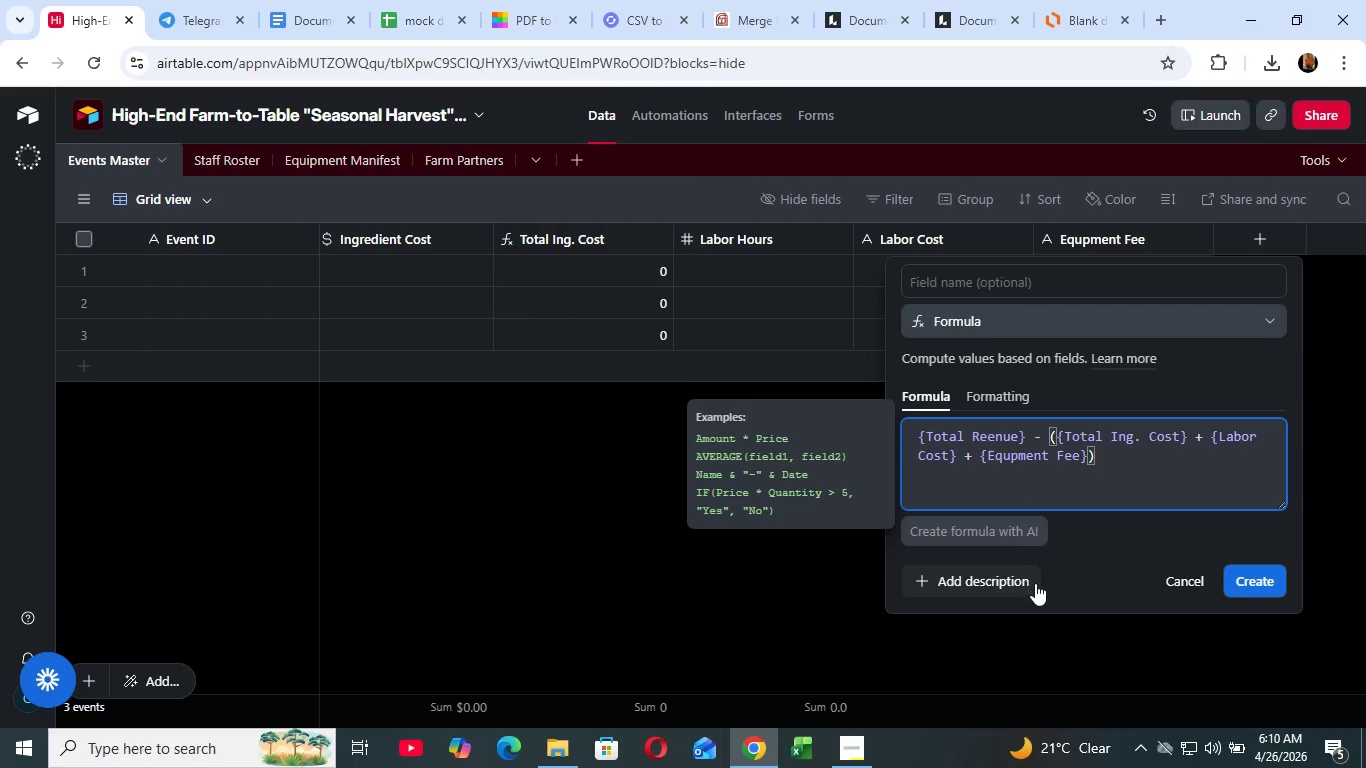 
wait(31.53)
 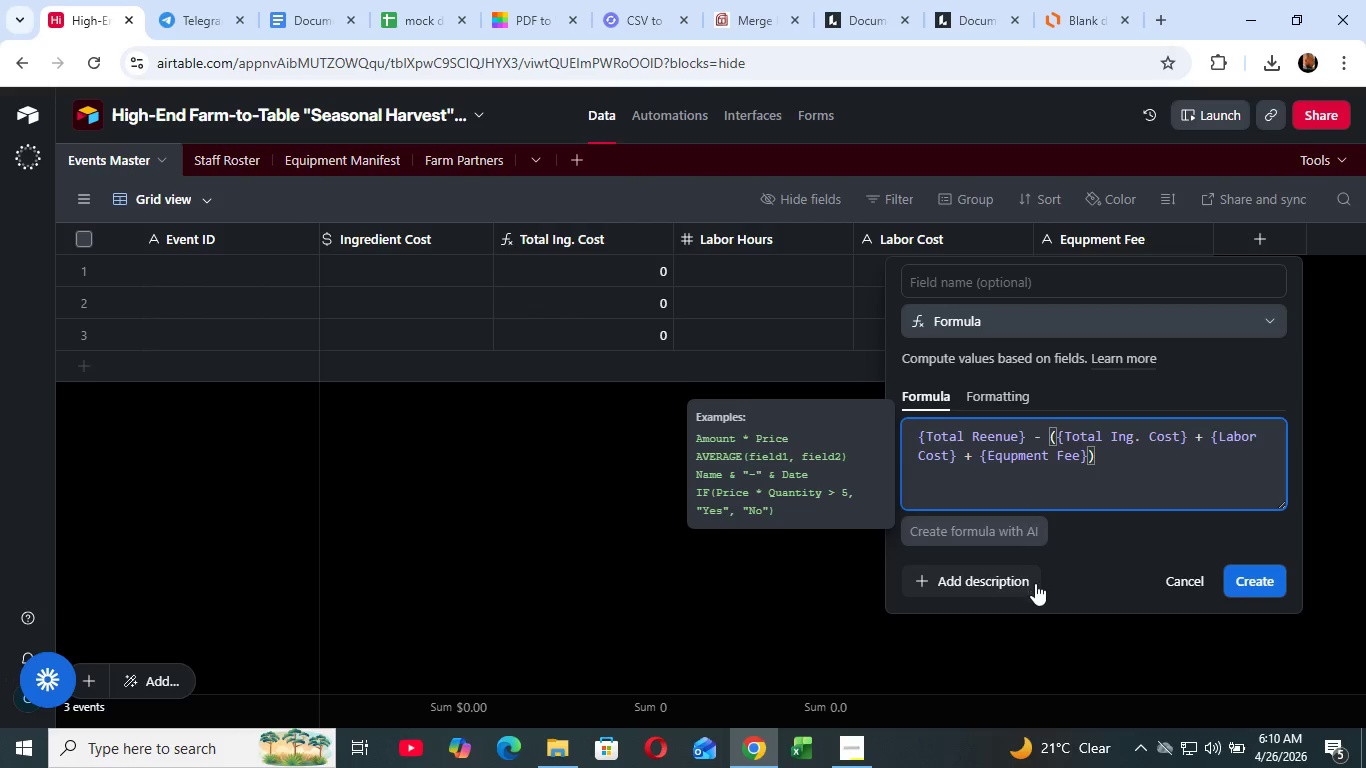 
left_click([959, 285])
 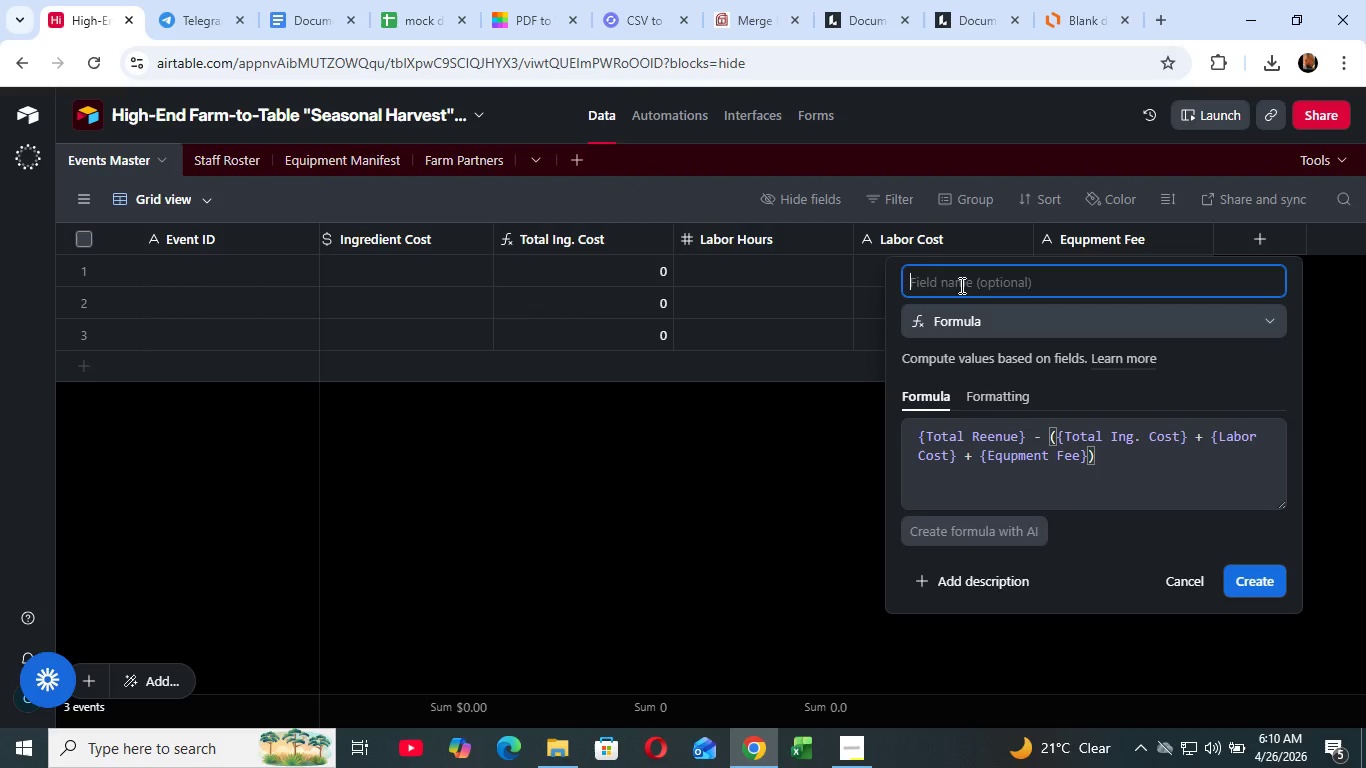 
type(Margin)
 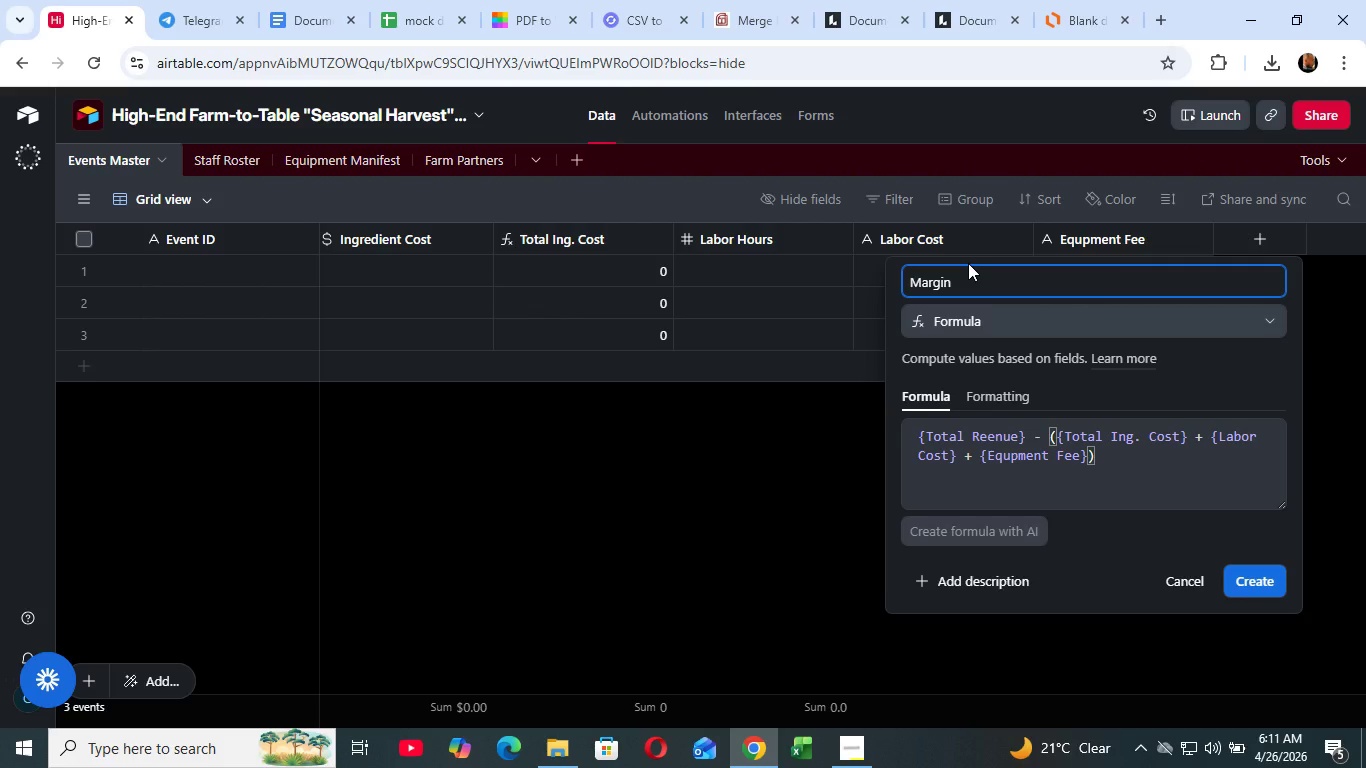 
hold_key(key=Backspace, duration=1.03)
 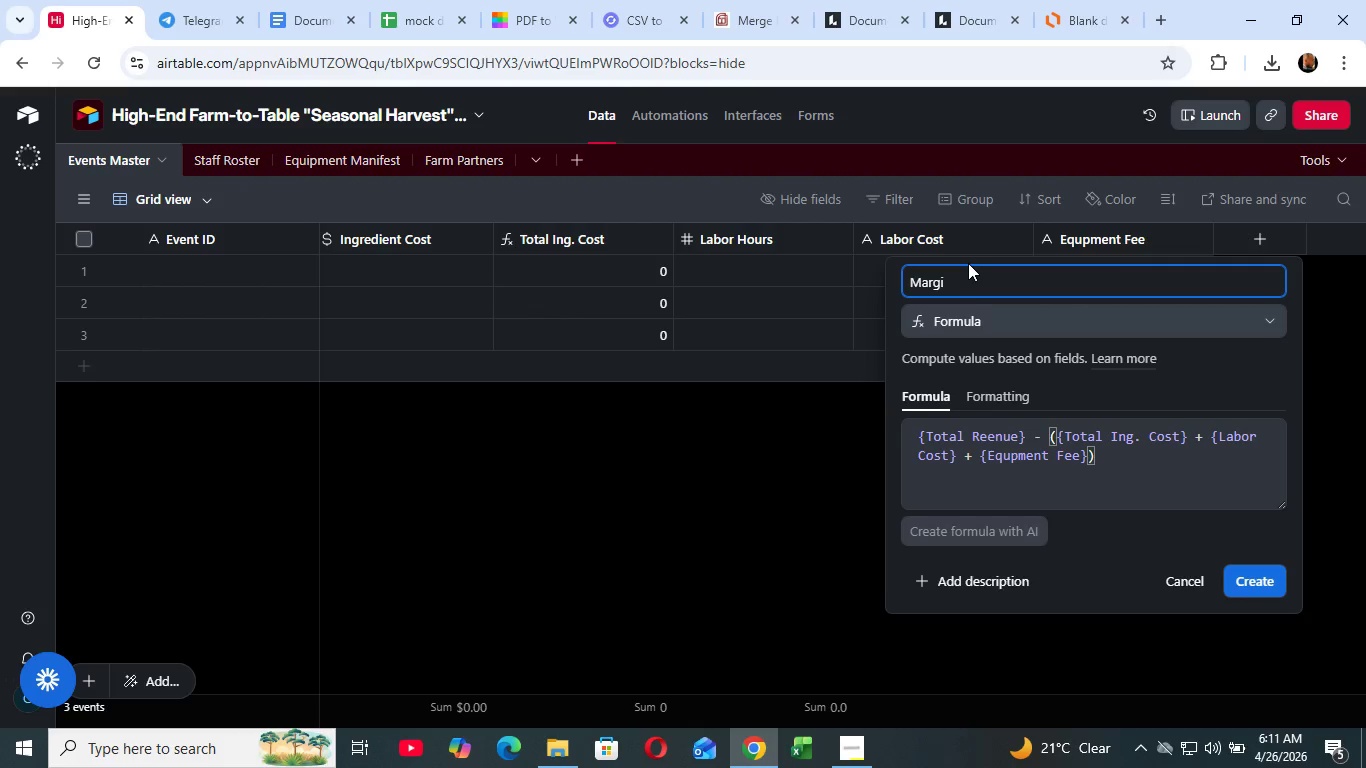 
type(Net Profit)
 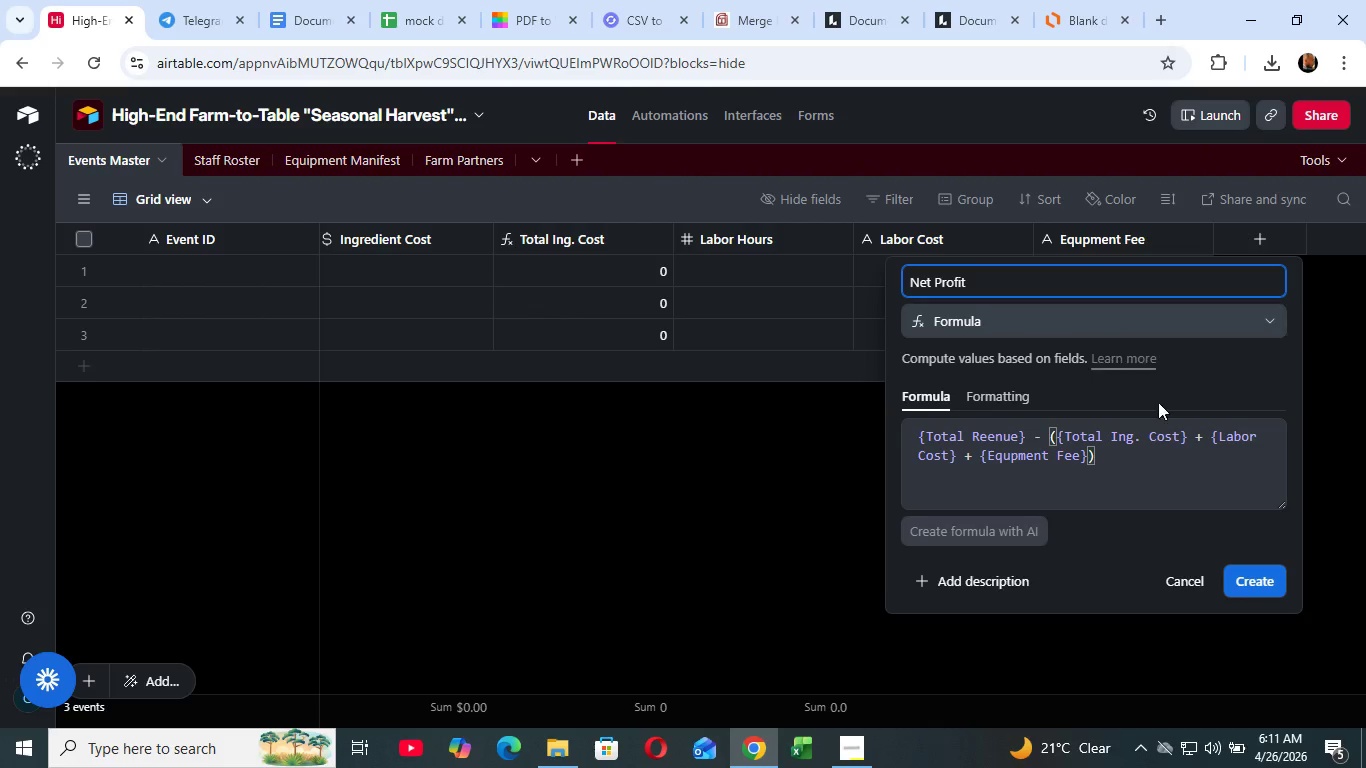 
left_click([1240, 565])
 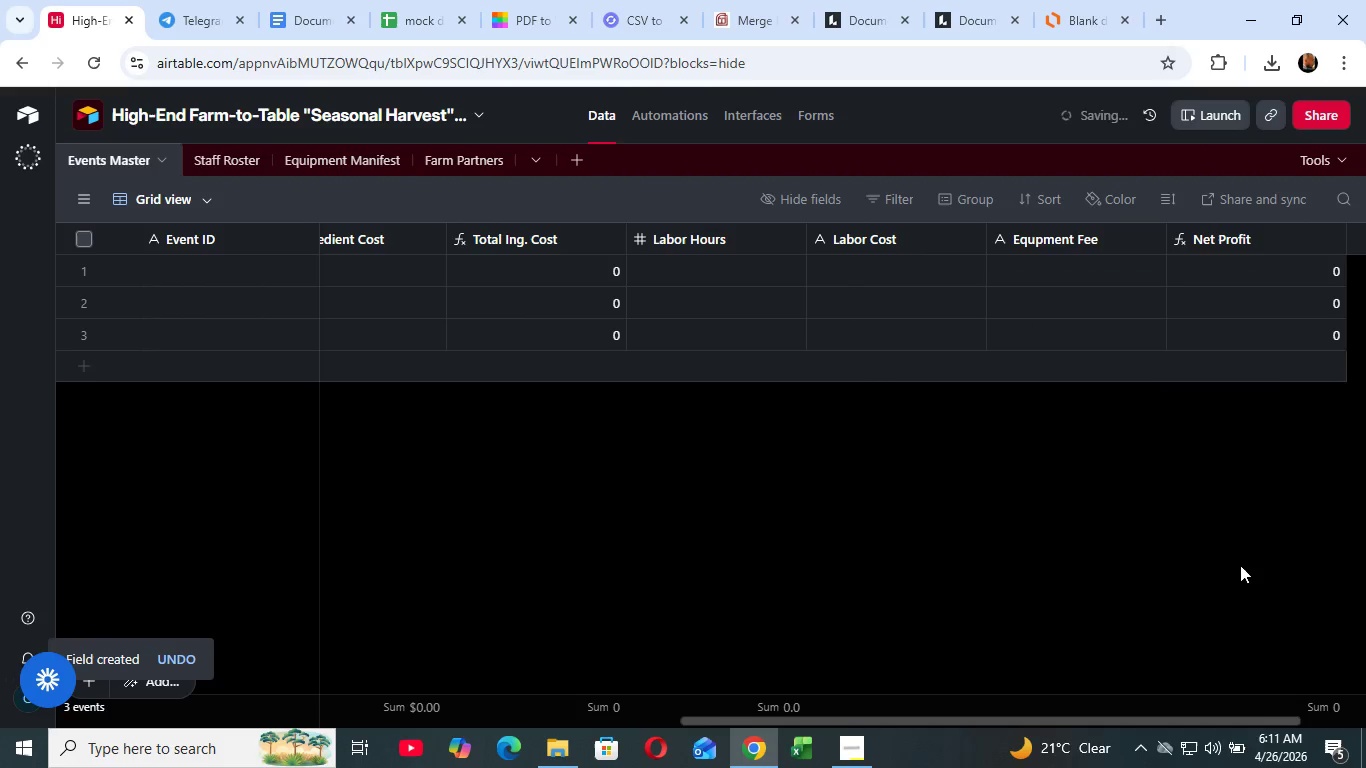 
left_click_drag(start_coordinate=[1088, 719], to_coordinate=[1222, 723])
 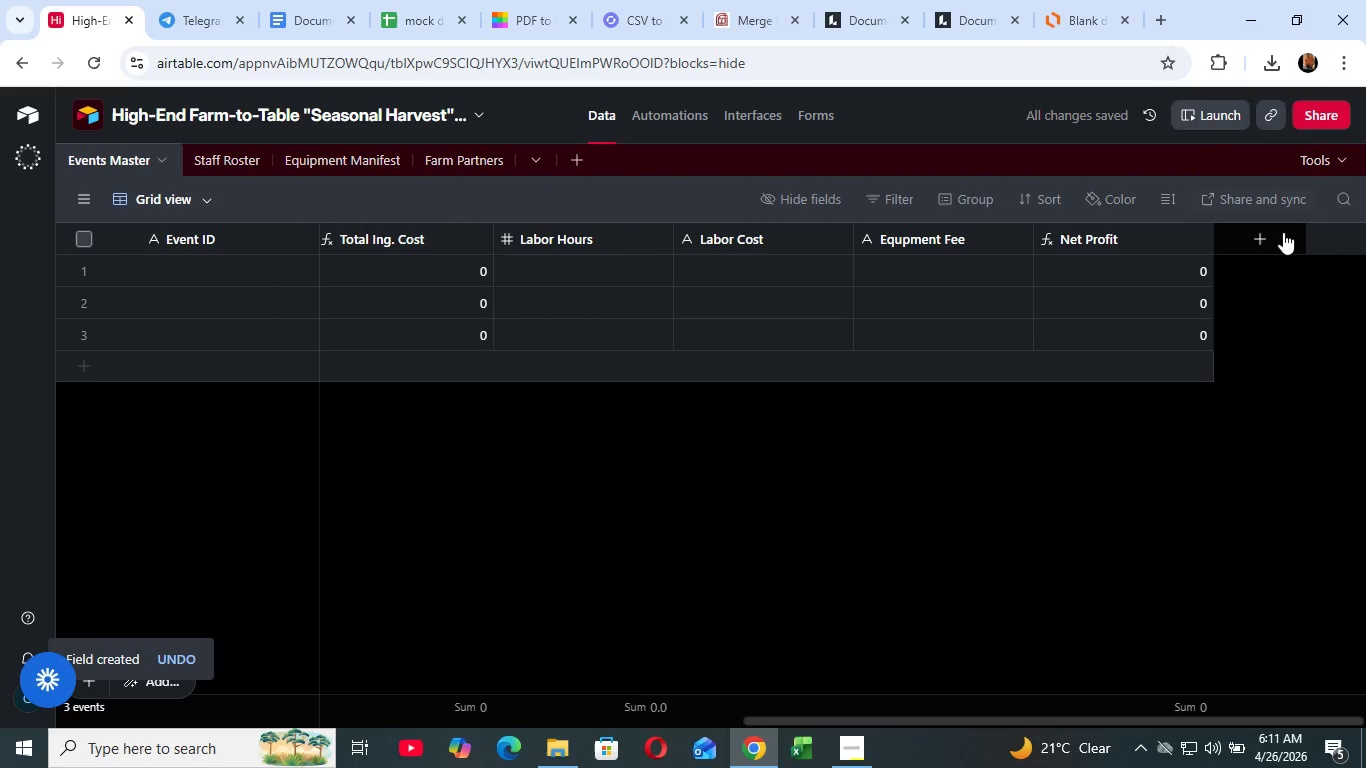 
type(fo)
 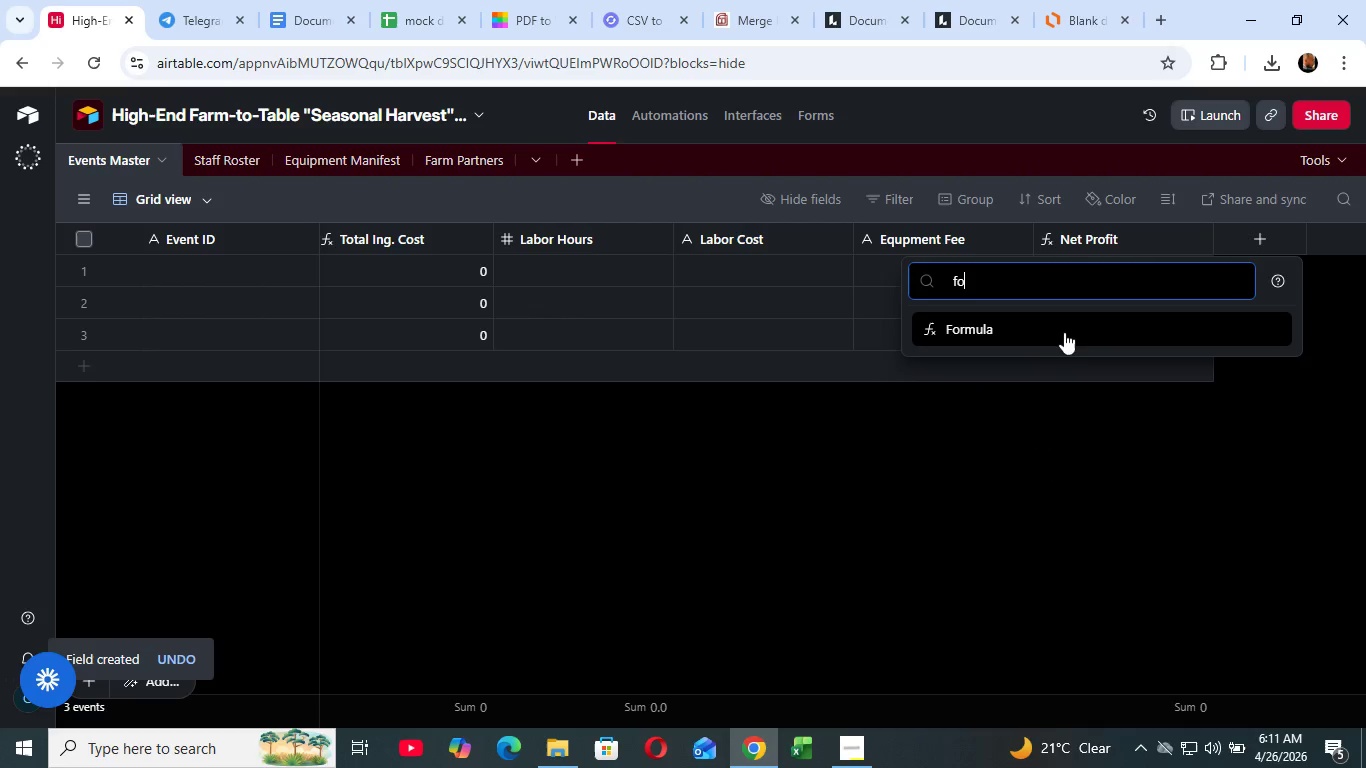 
left_click([1045, 319])
 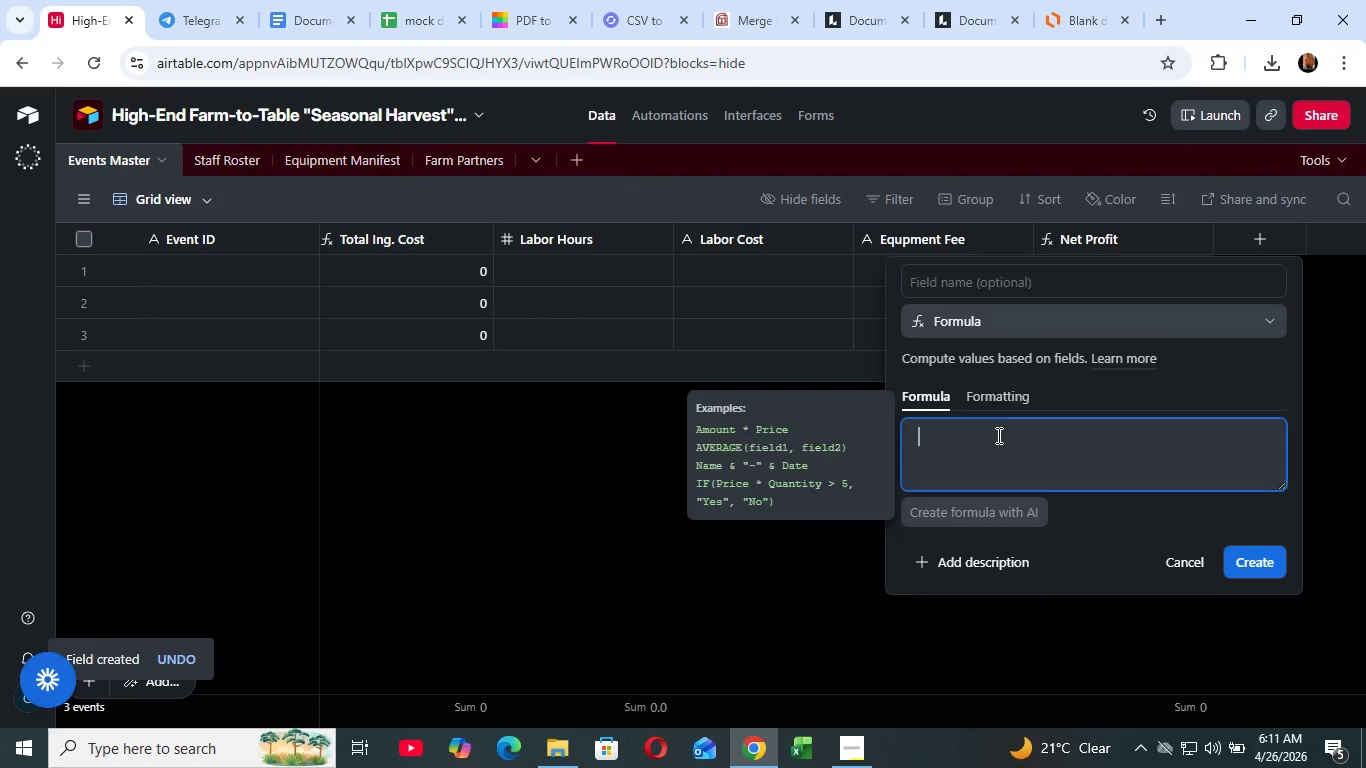 
left_click([997, 435])
 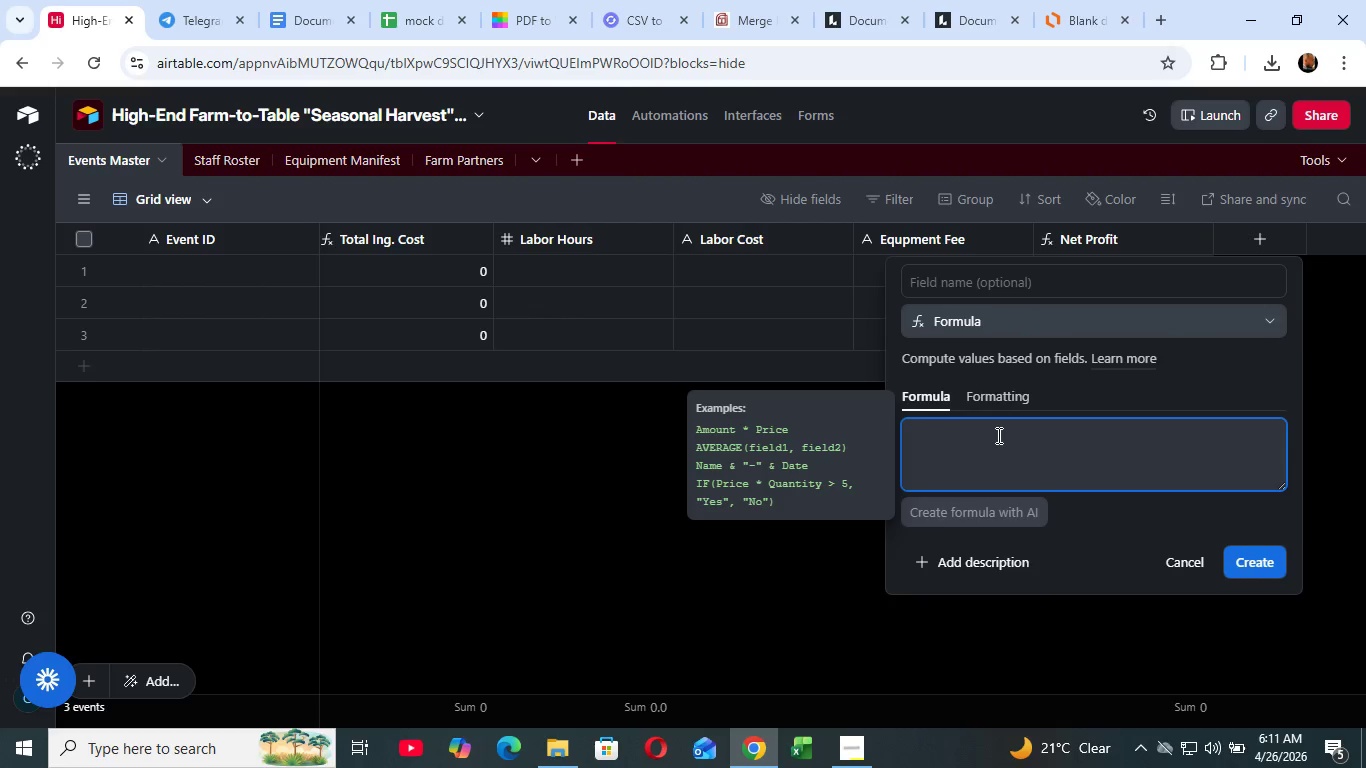 
type({net pr)
 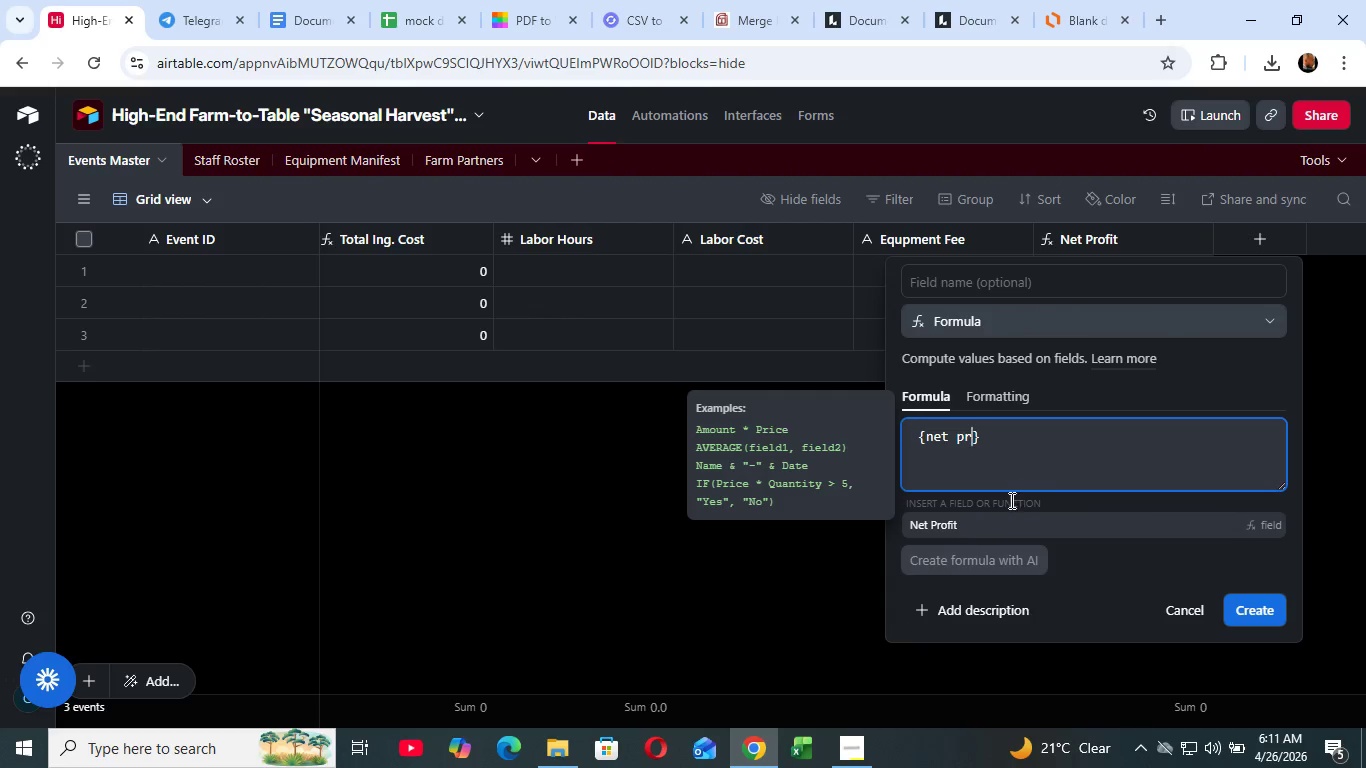 
left_click([1010, 515])
 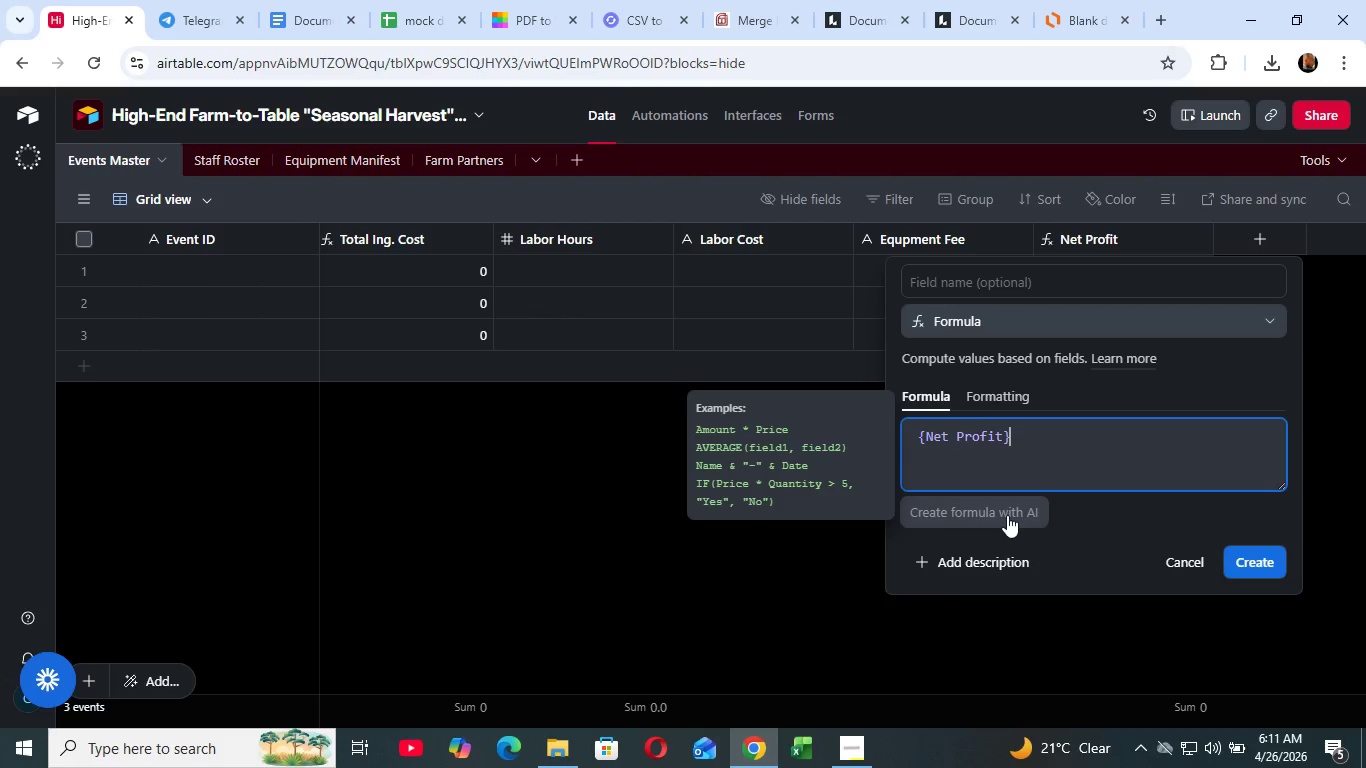 
wait(5.78)
 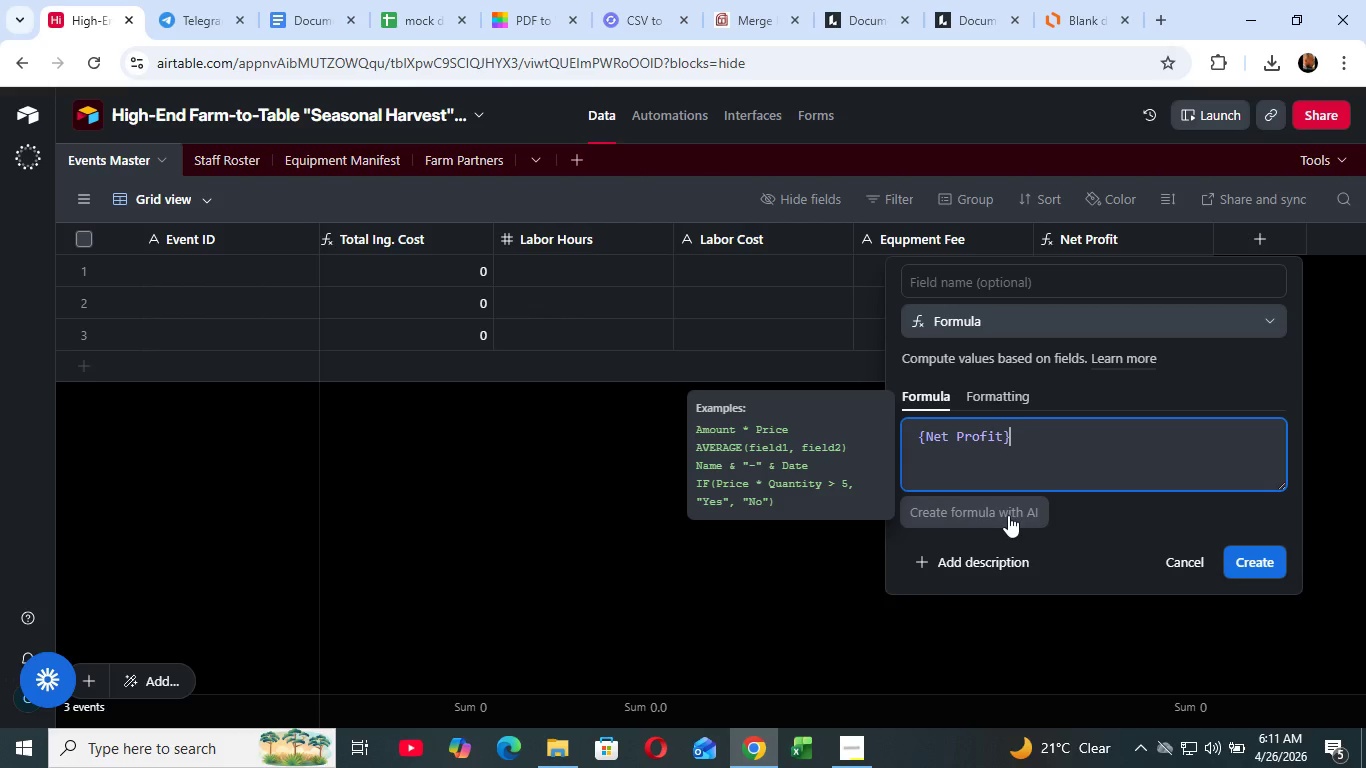 
type( / {to)
 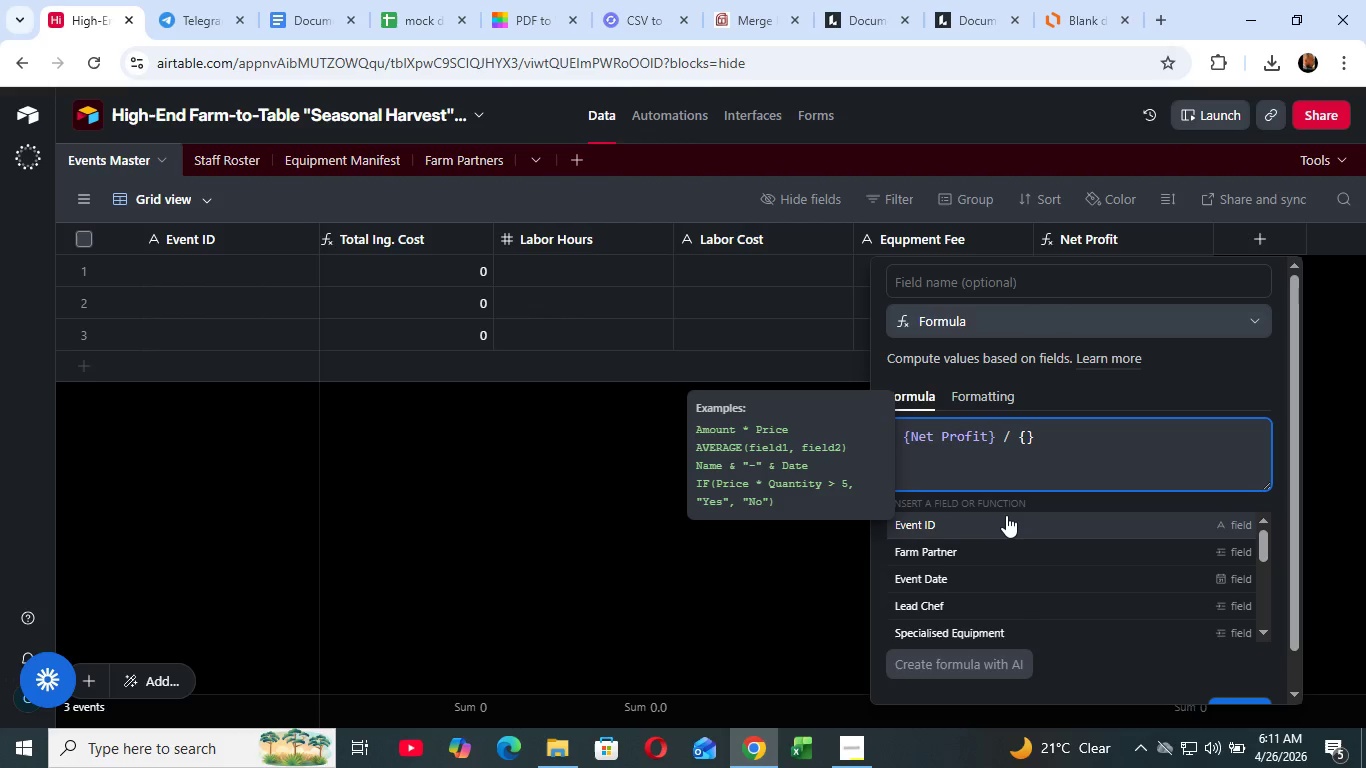 
left_click([1008, 518])
 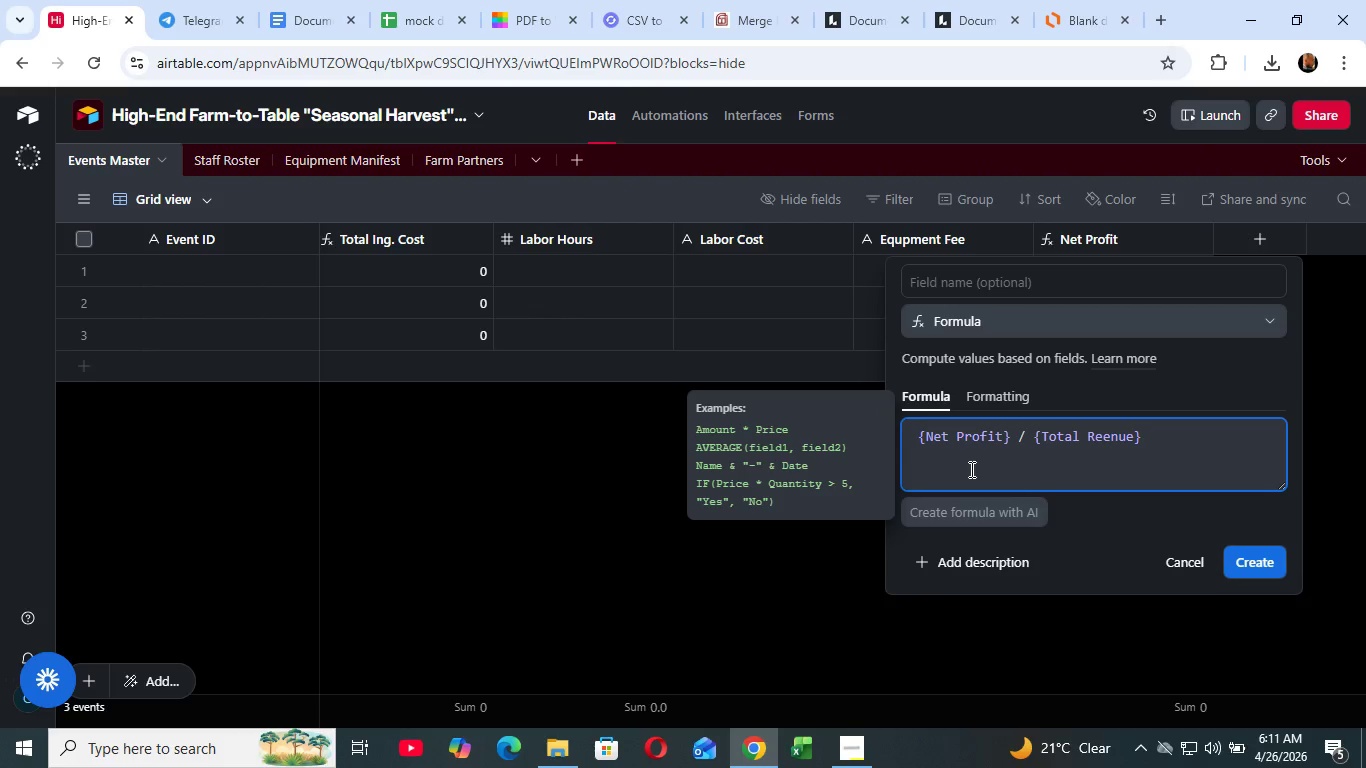 
wait(7.2)
 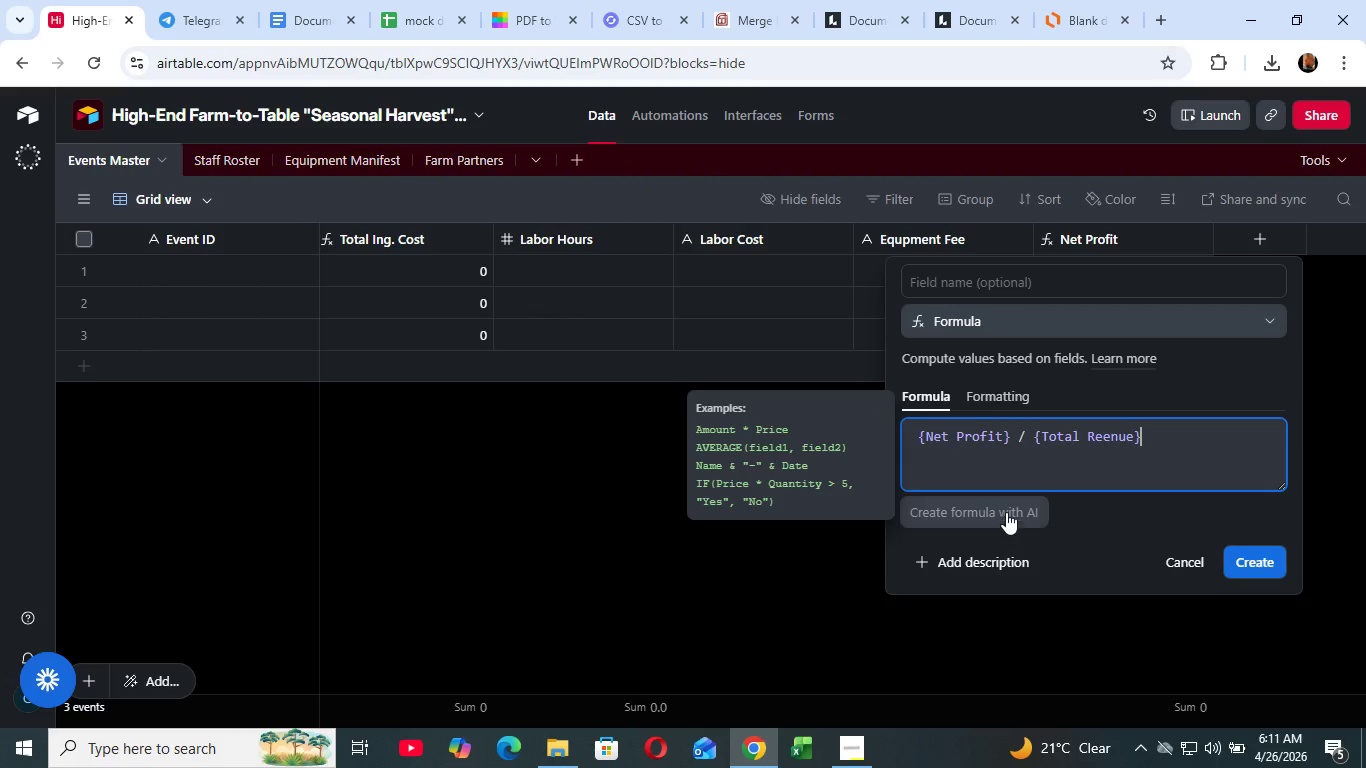 
left_click([1024, 393])
 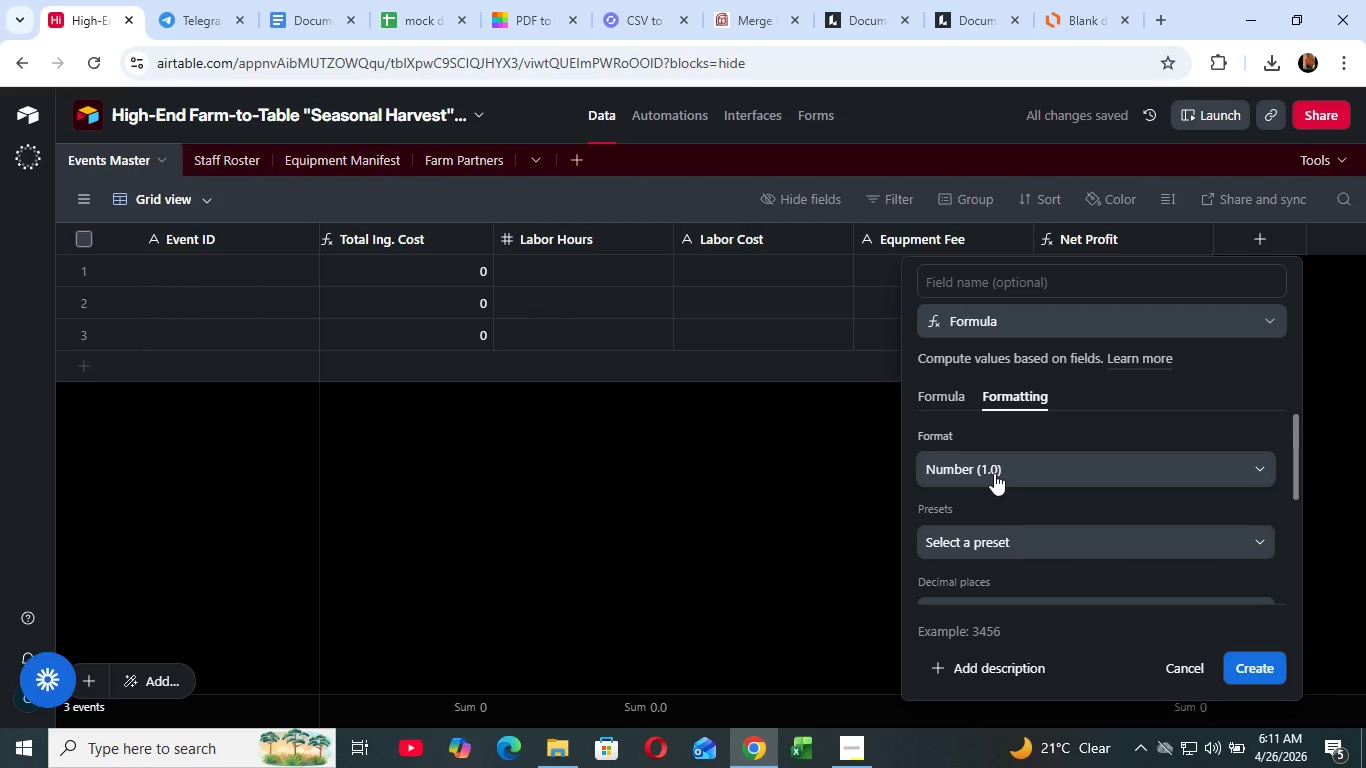 
left_click([994, 473])
 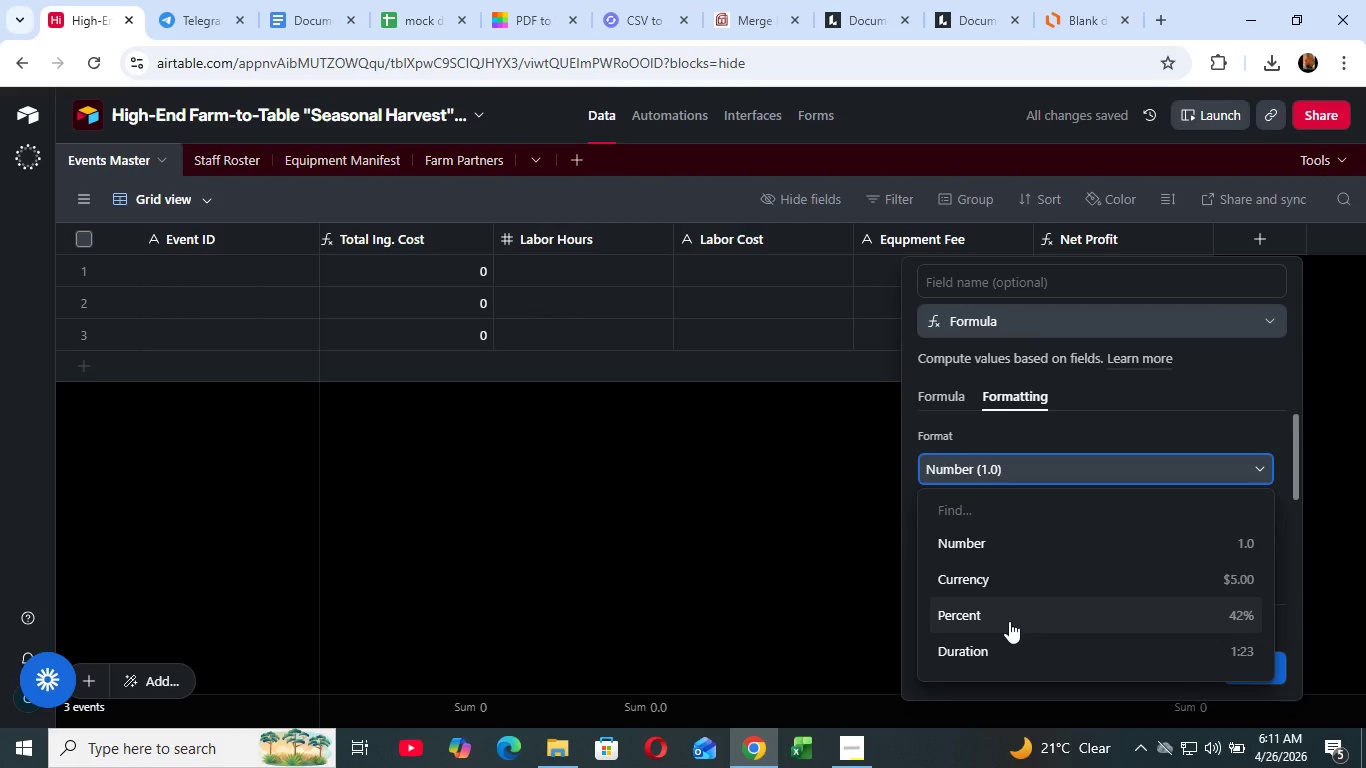 
left_click([1009, 621])
 